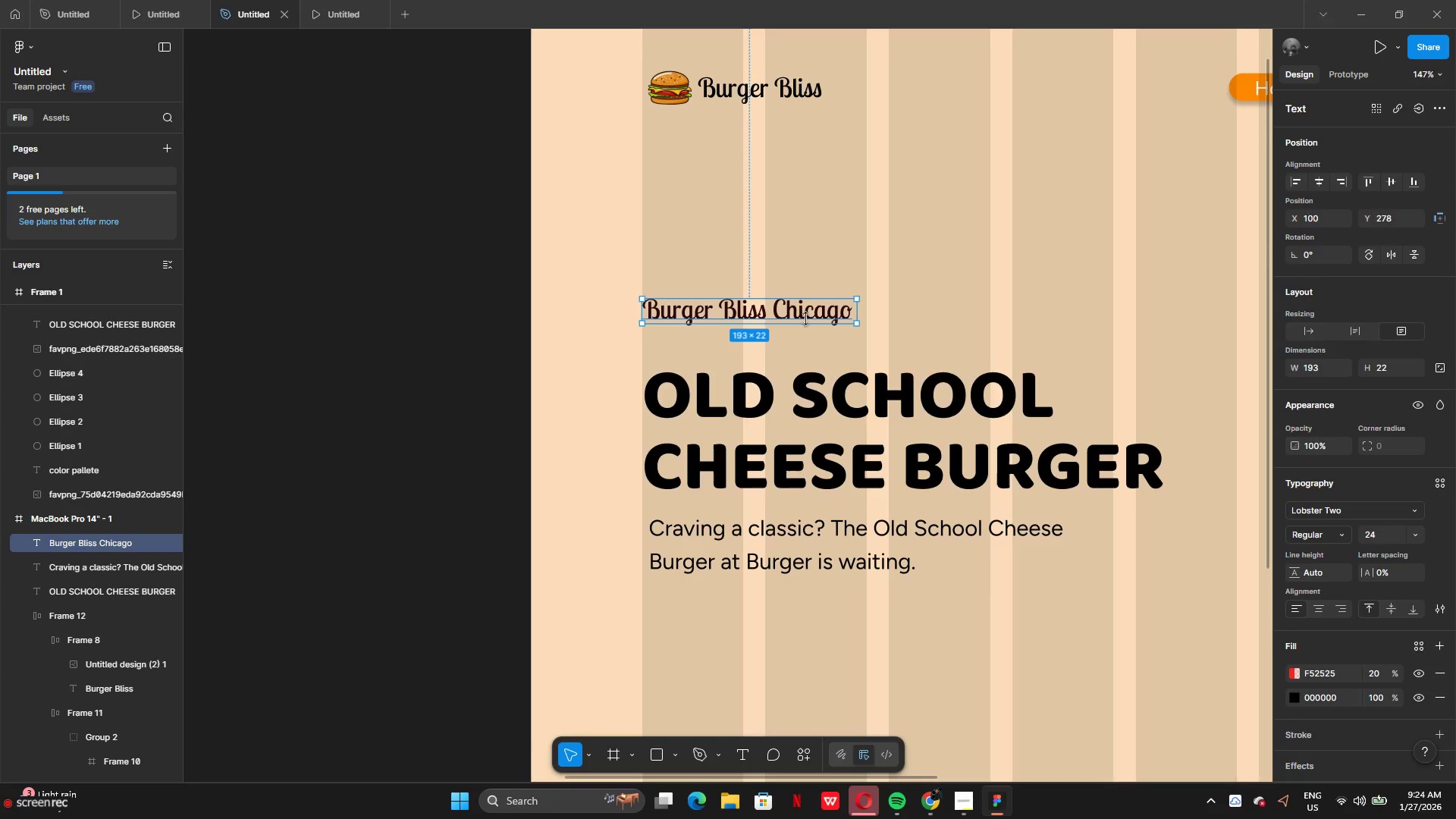 
left_click([803, 317])
 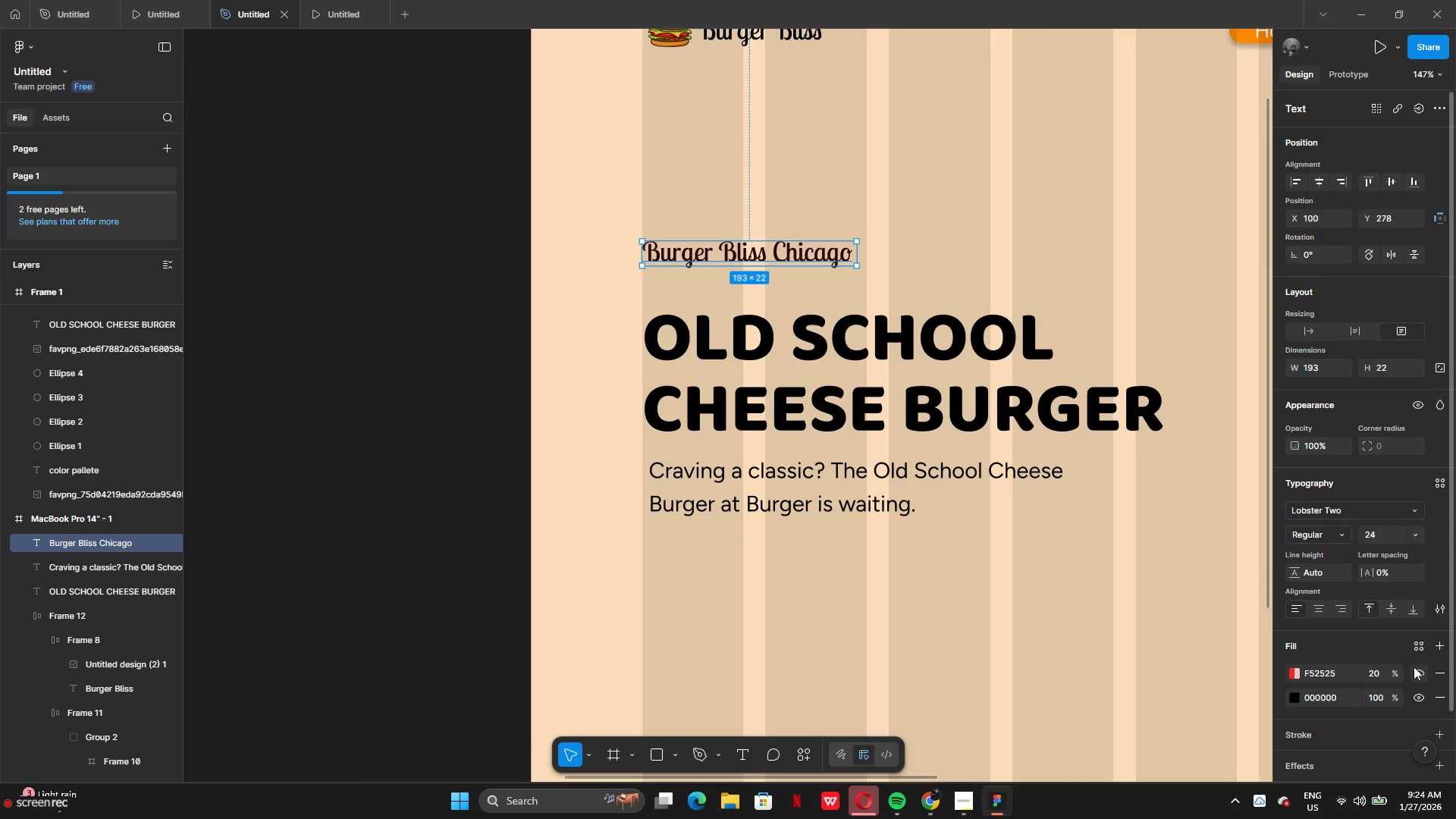 
left_click([1431, 673])
 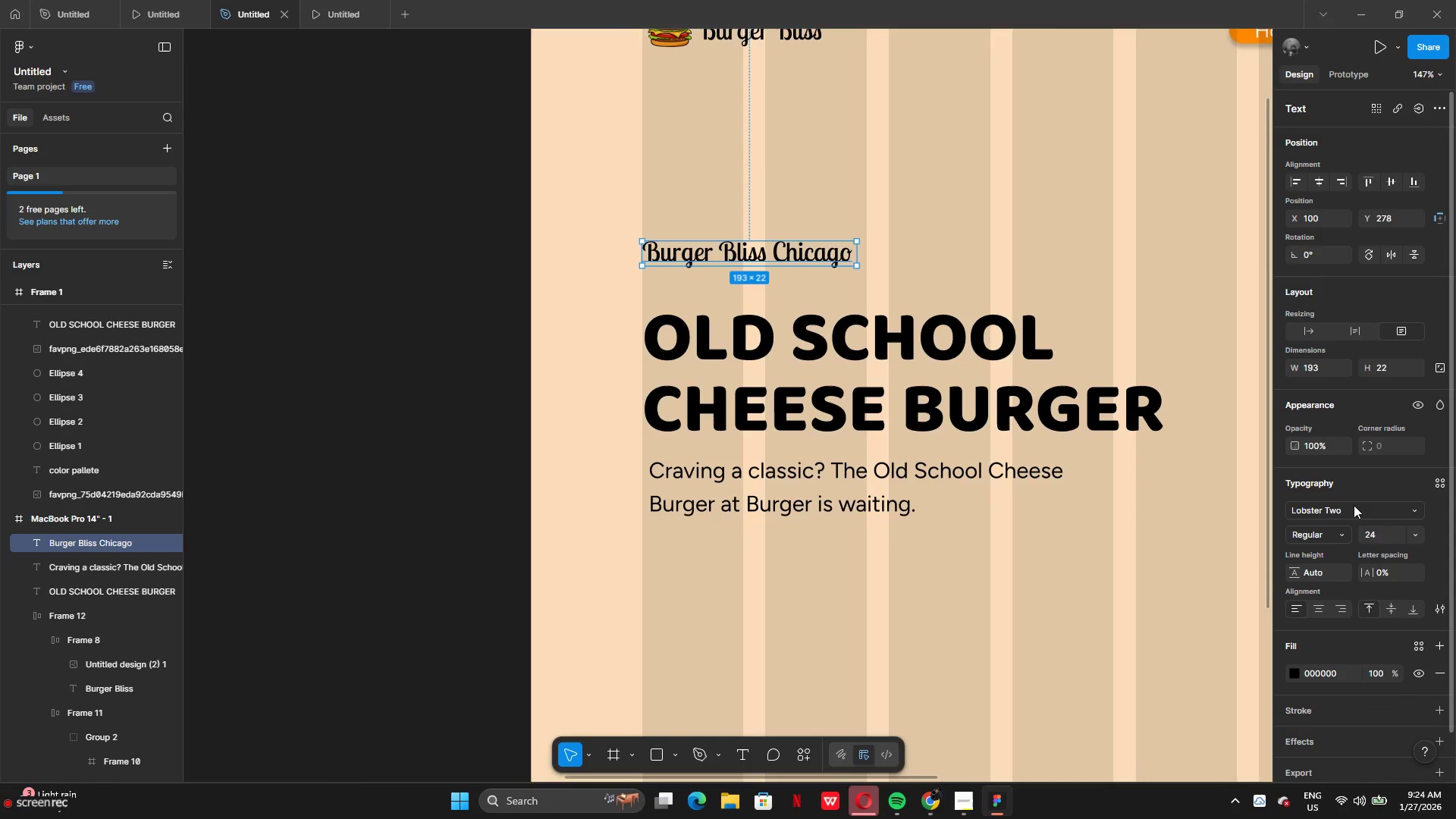 
wait(10.27)
 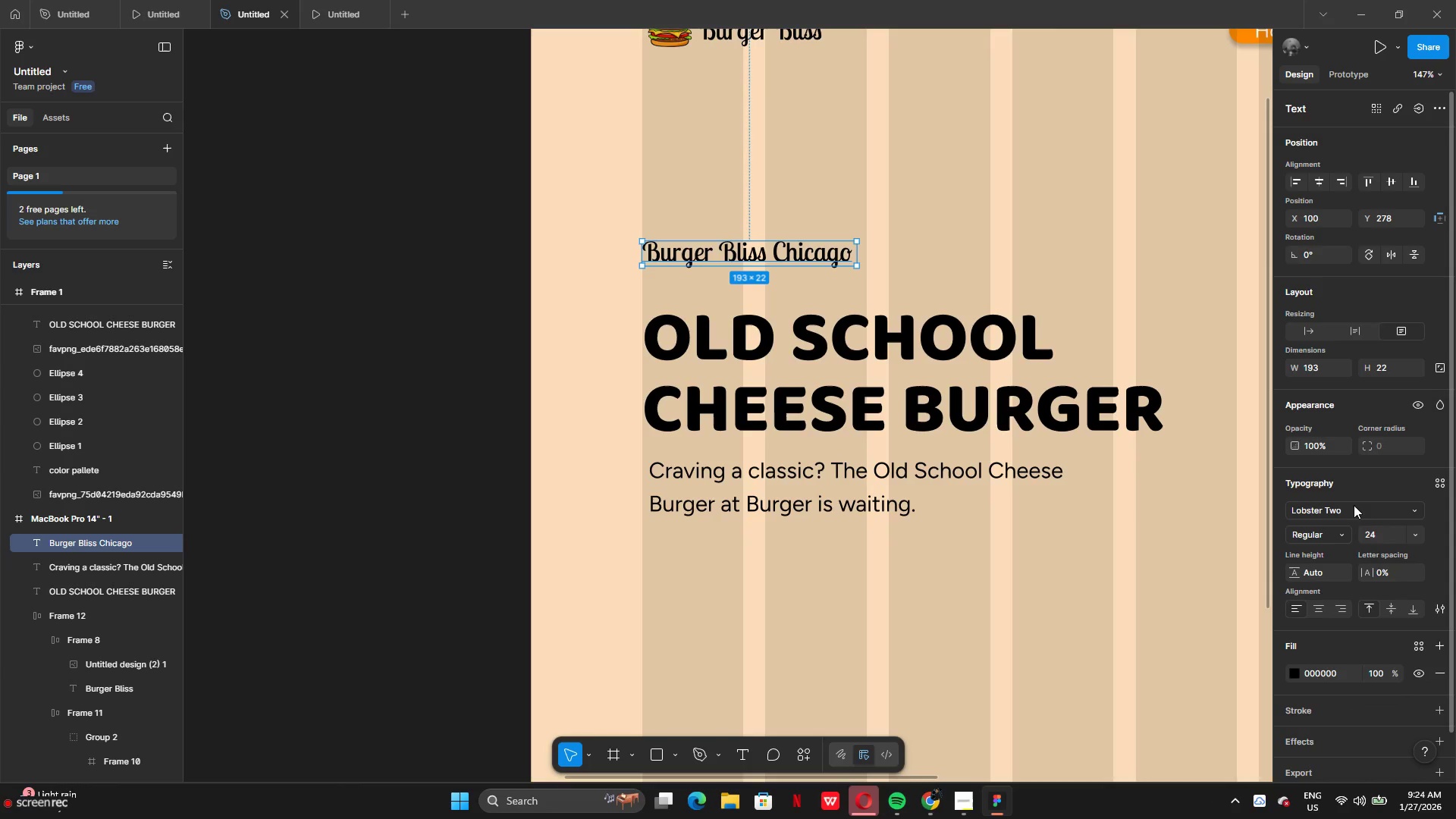 
scroll: coordinate [1388, 322], scroll_direction: up, amount: 1.0
 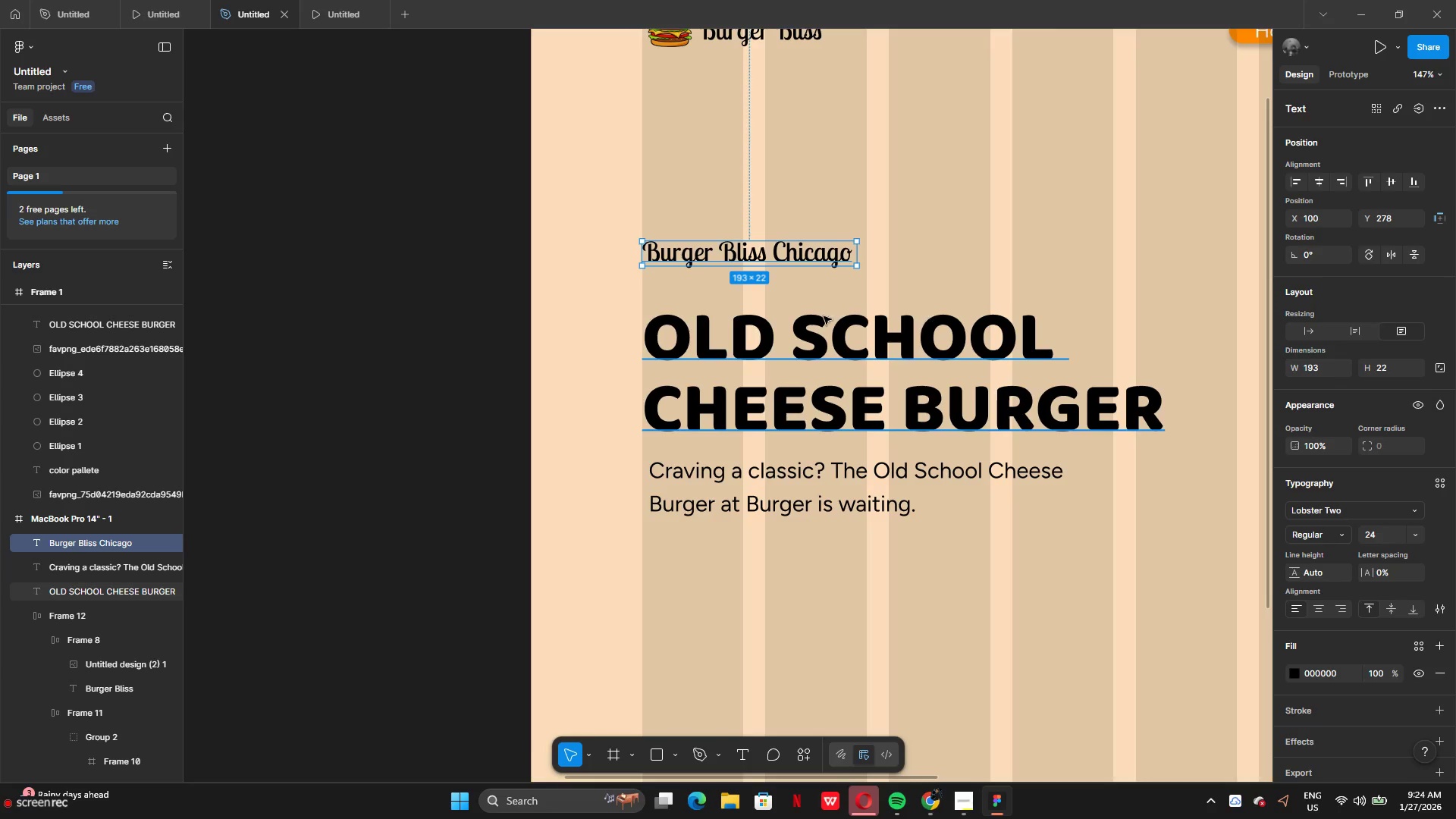 
key(Shift+A)
 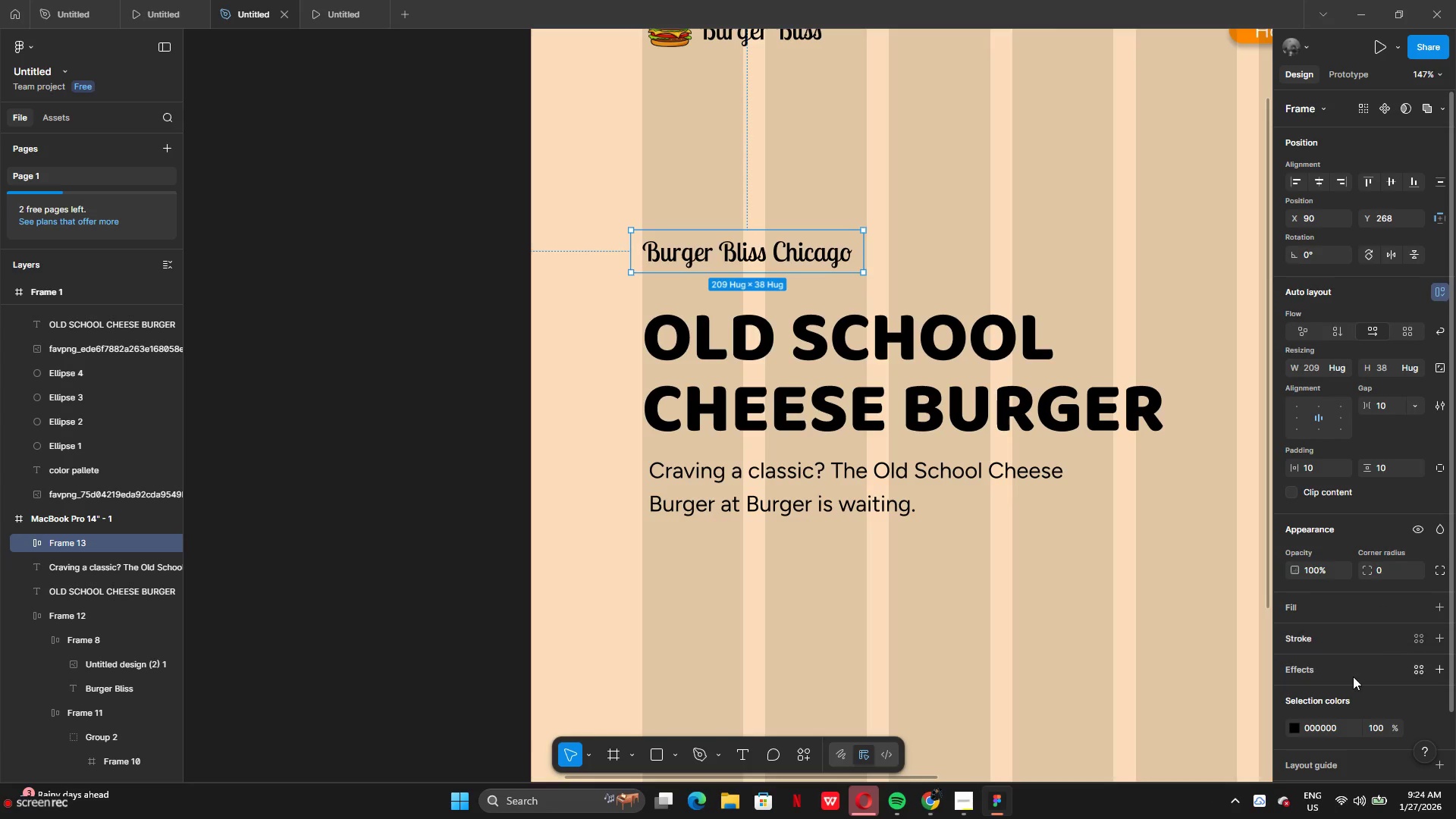 
left_click([1343, 604])
 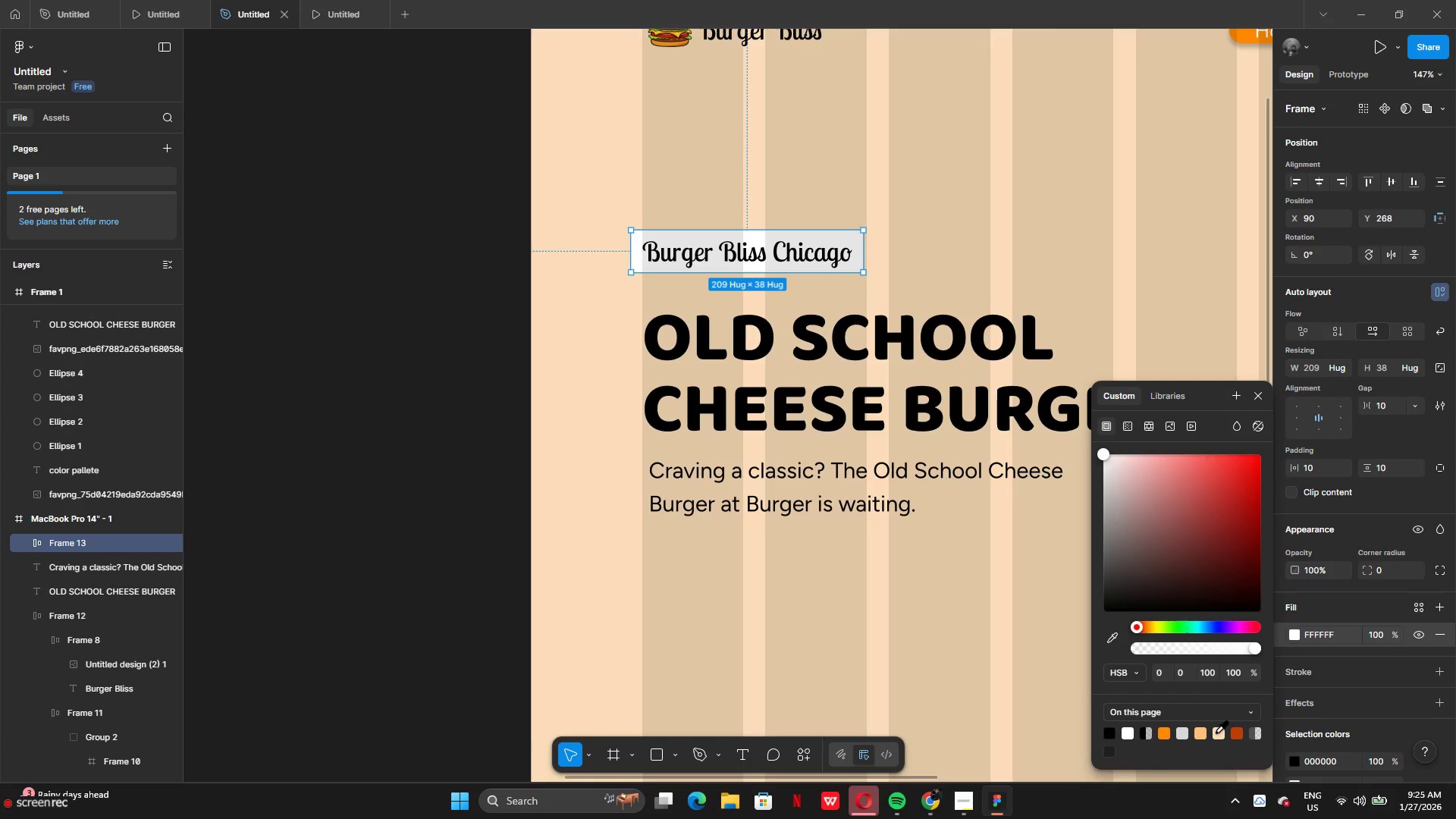 
left_click([1169, 731])
 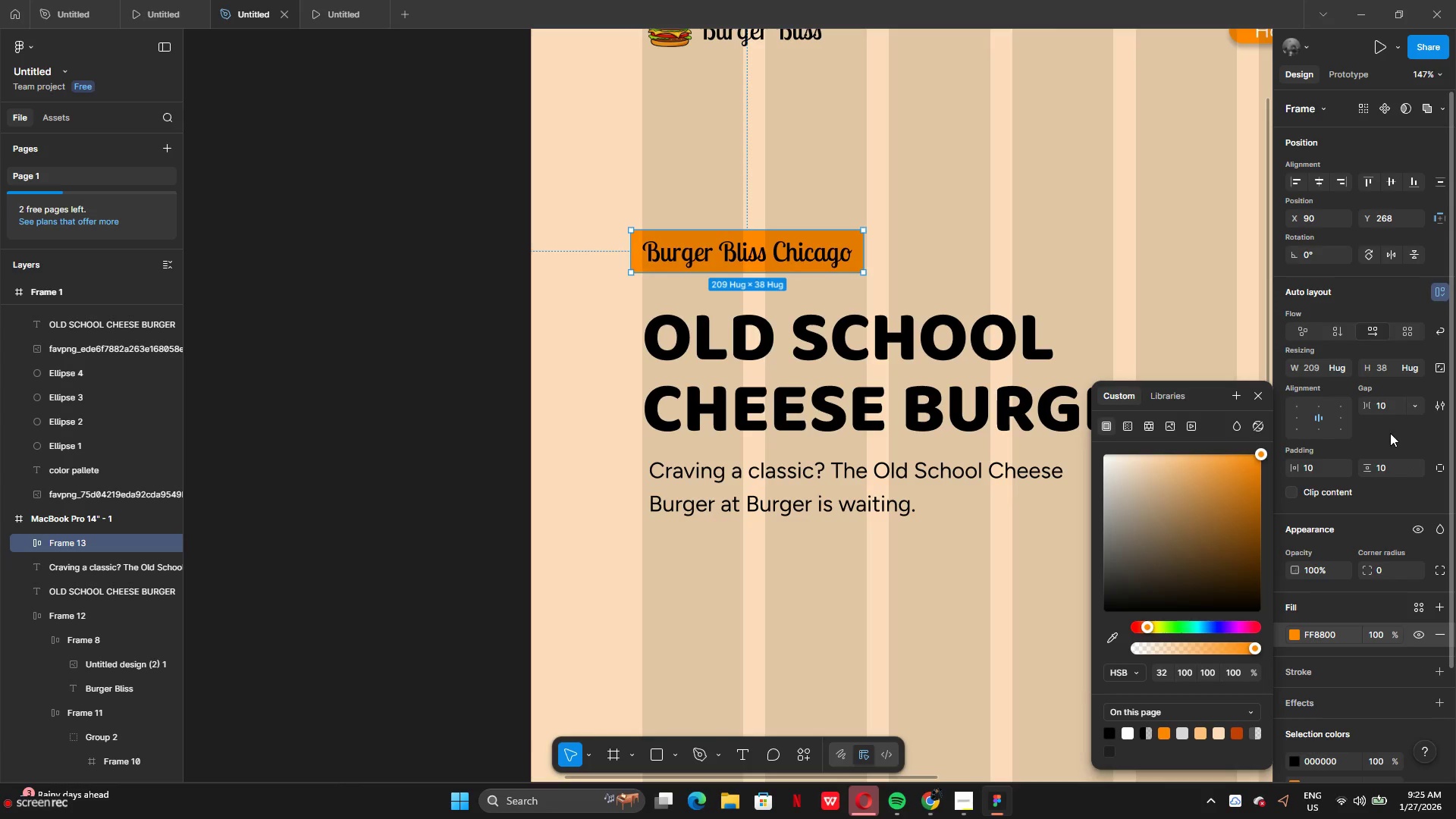 
wait(6.5)
 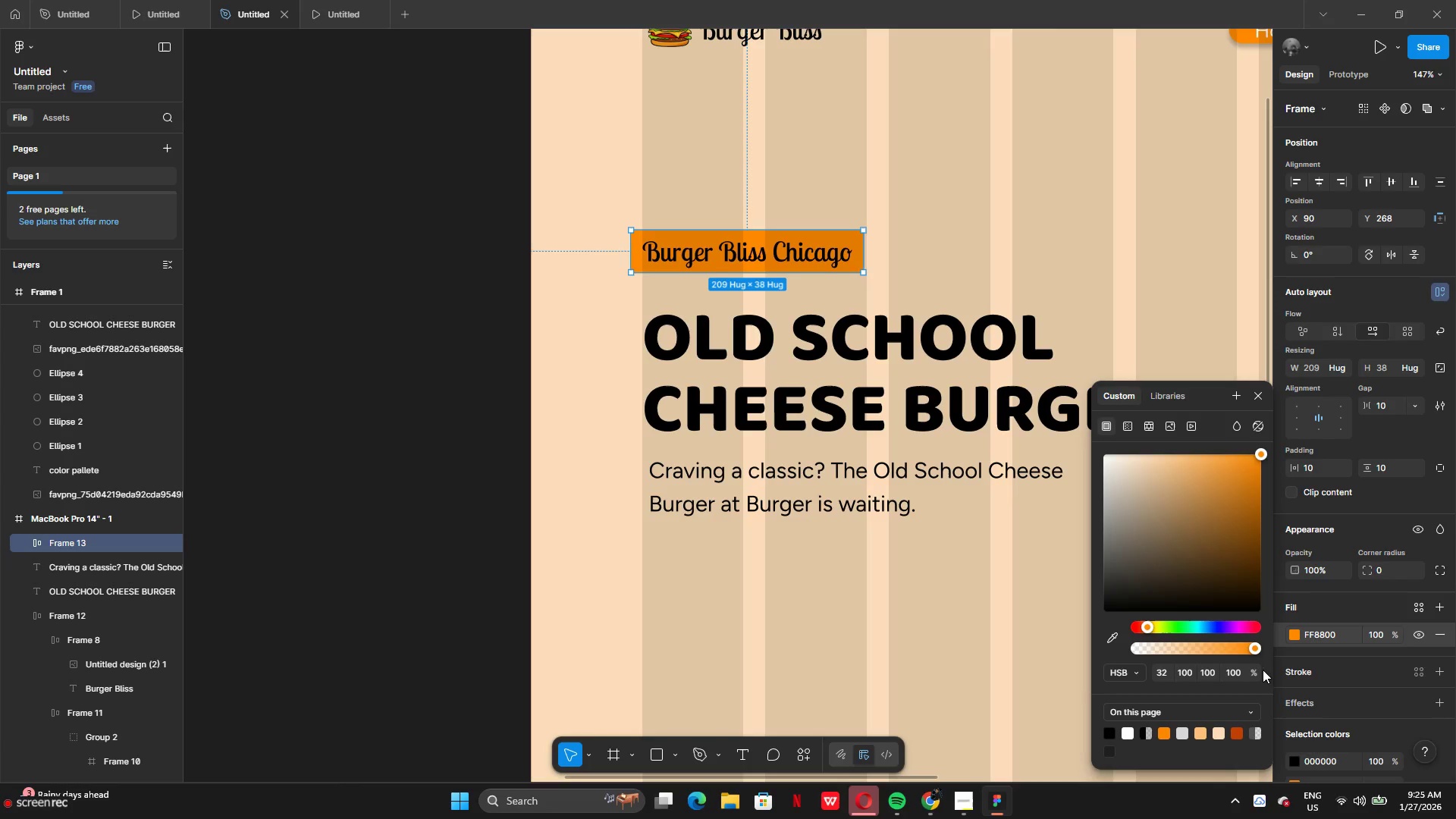 
left_click([1385, 575])
 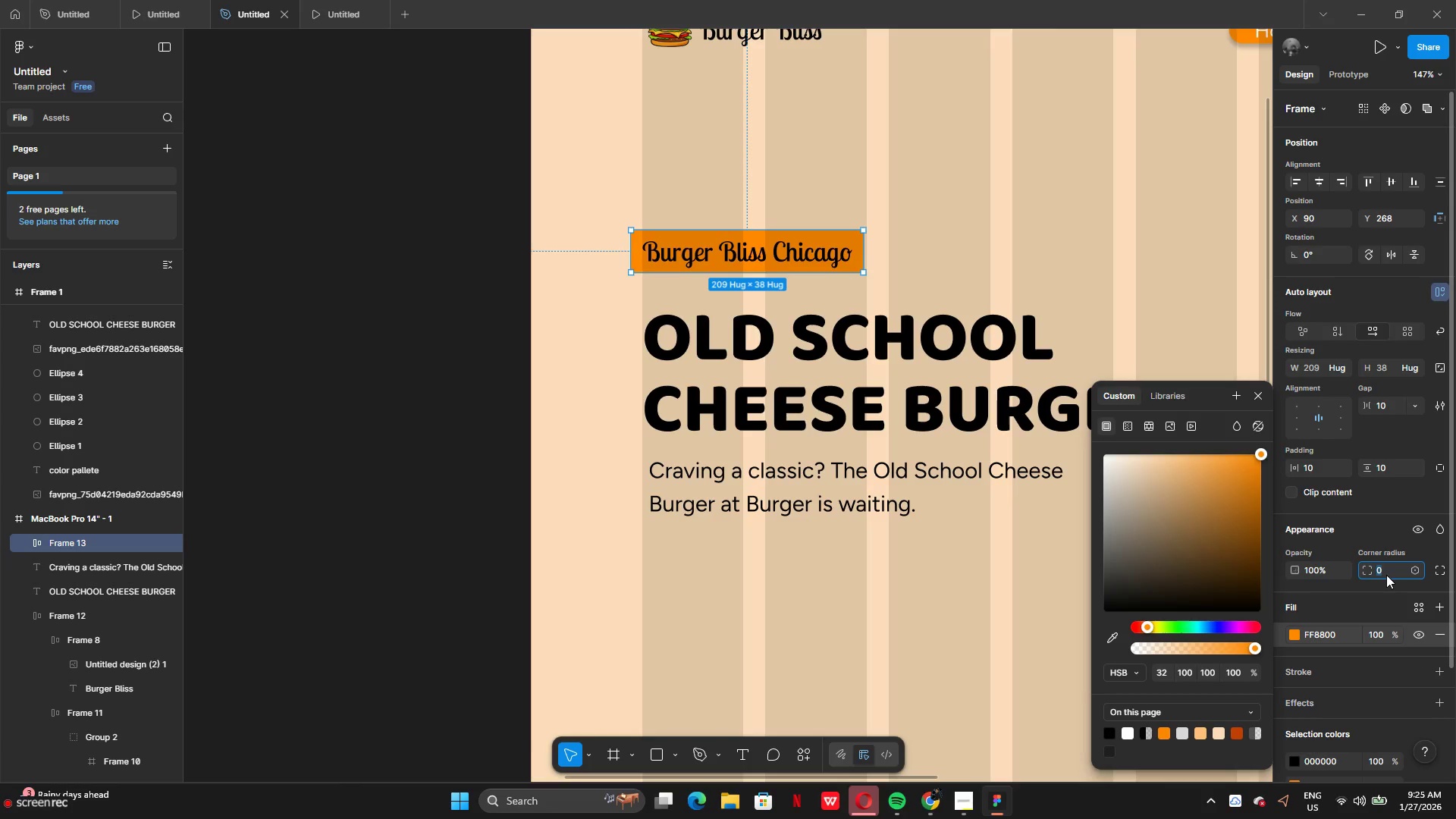 
type(15)
 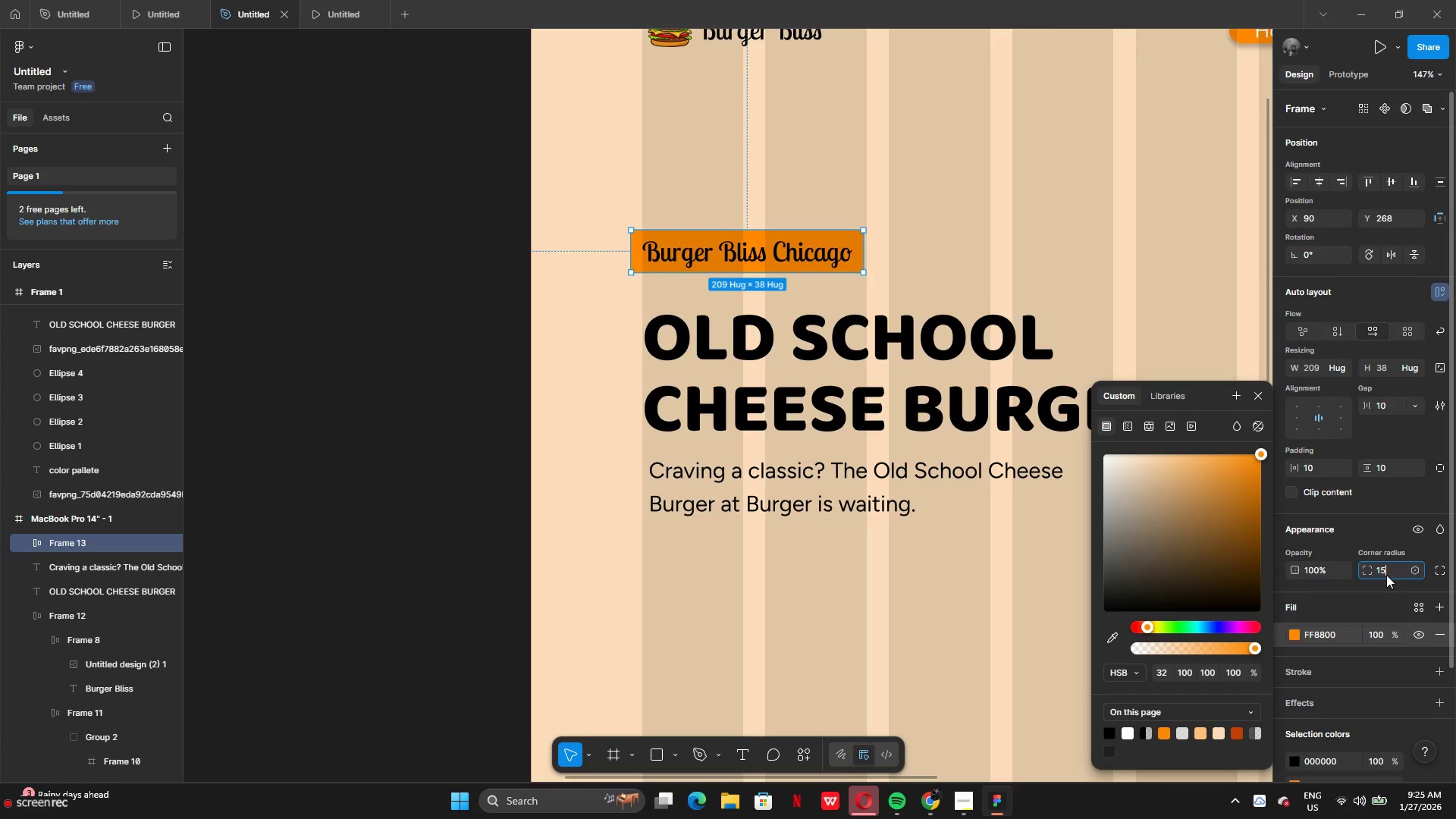 
key(Enter)
 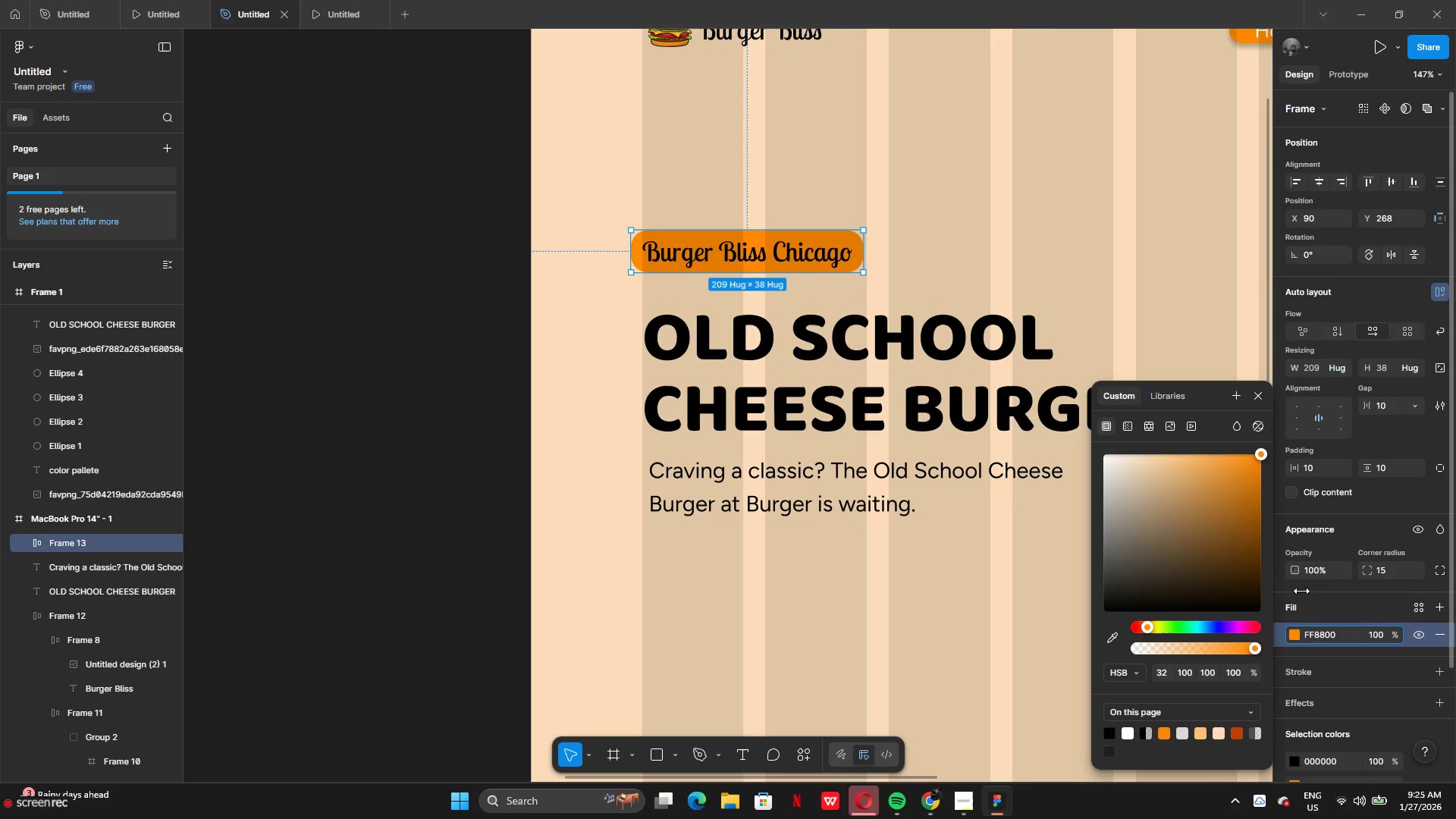 
scroll: coordinate [1322, 733], scroll_direction: down, amount: 3.0
 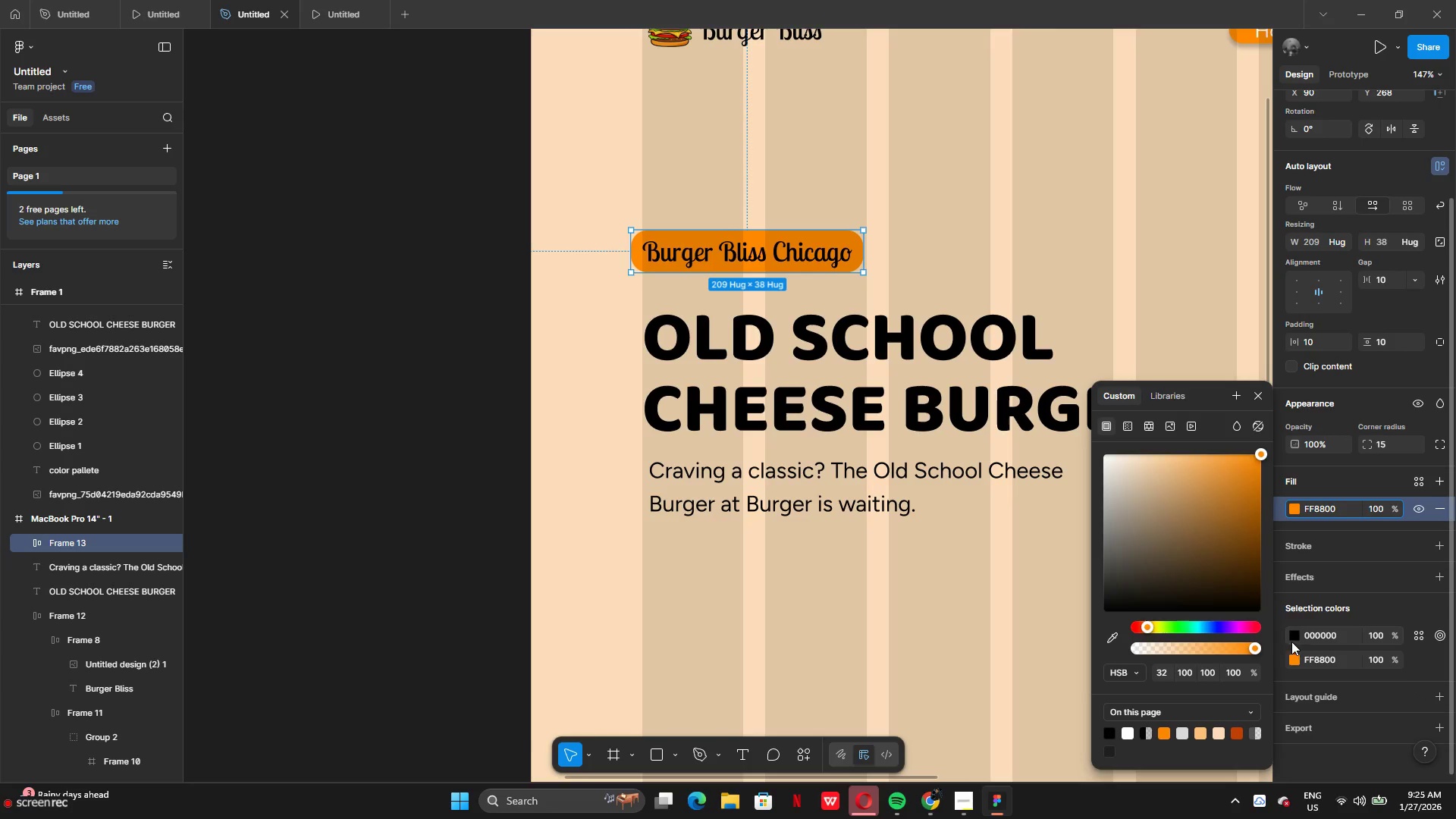 
left_click([1294, 637])
 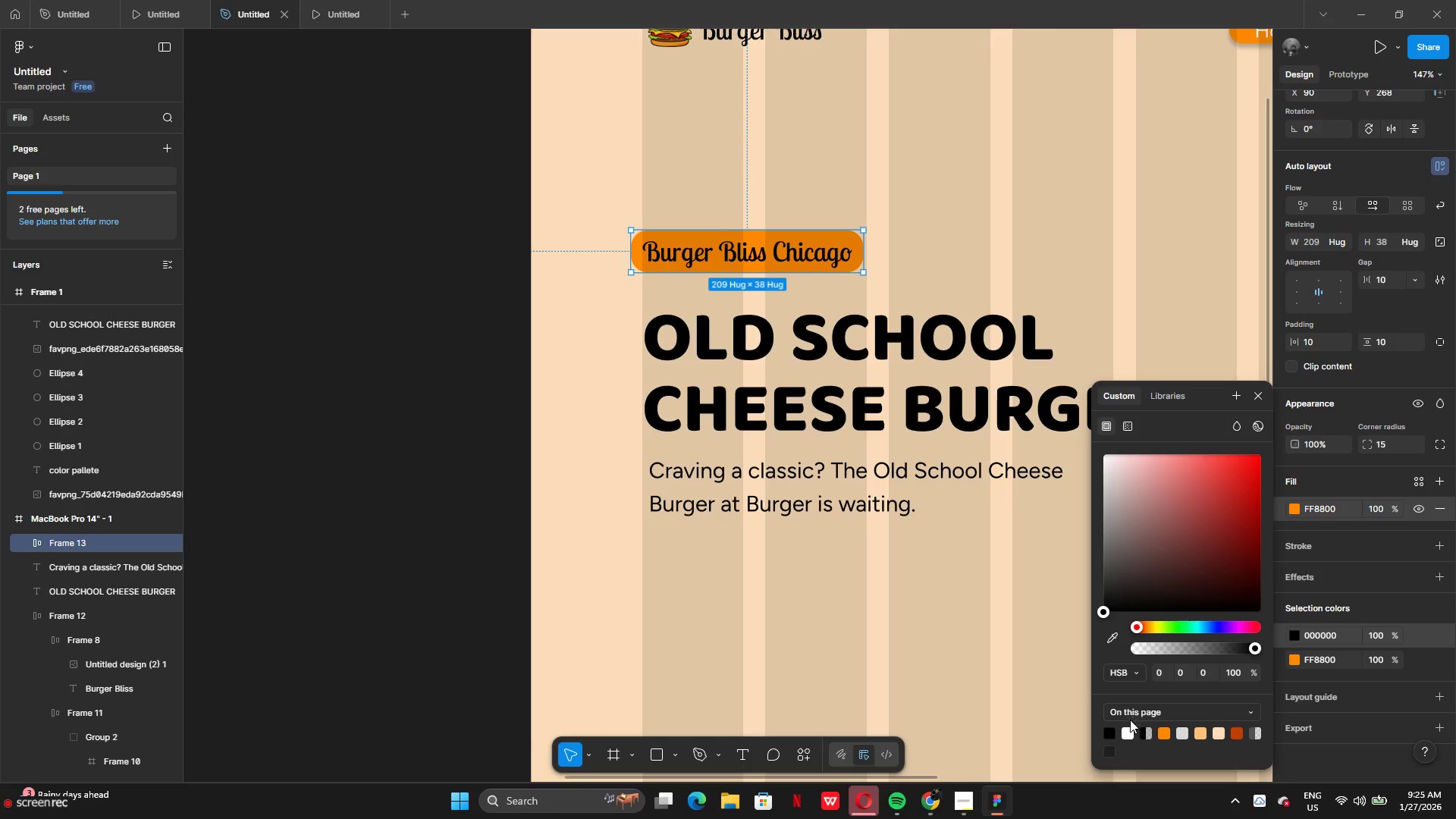 
left_click([1129, 733])
 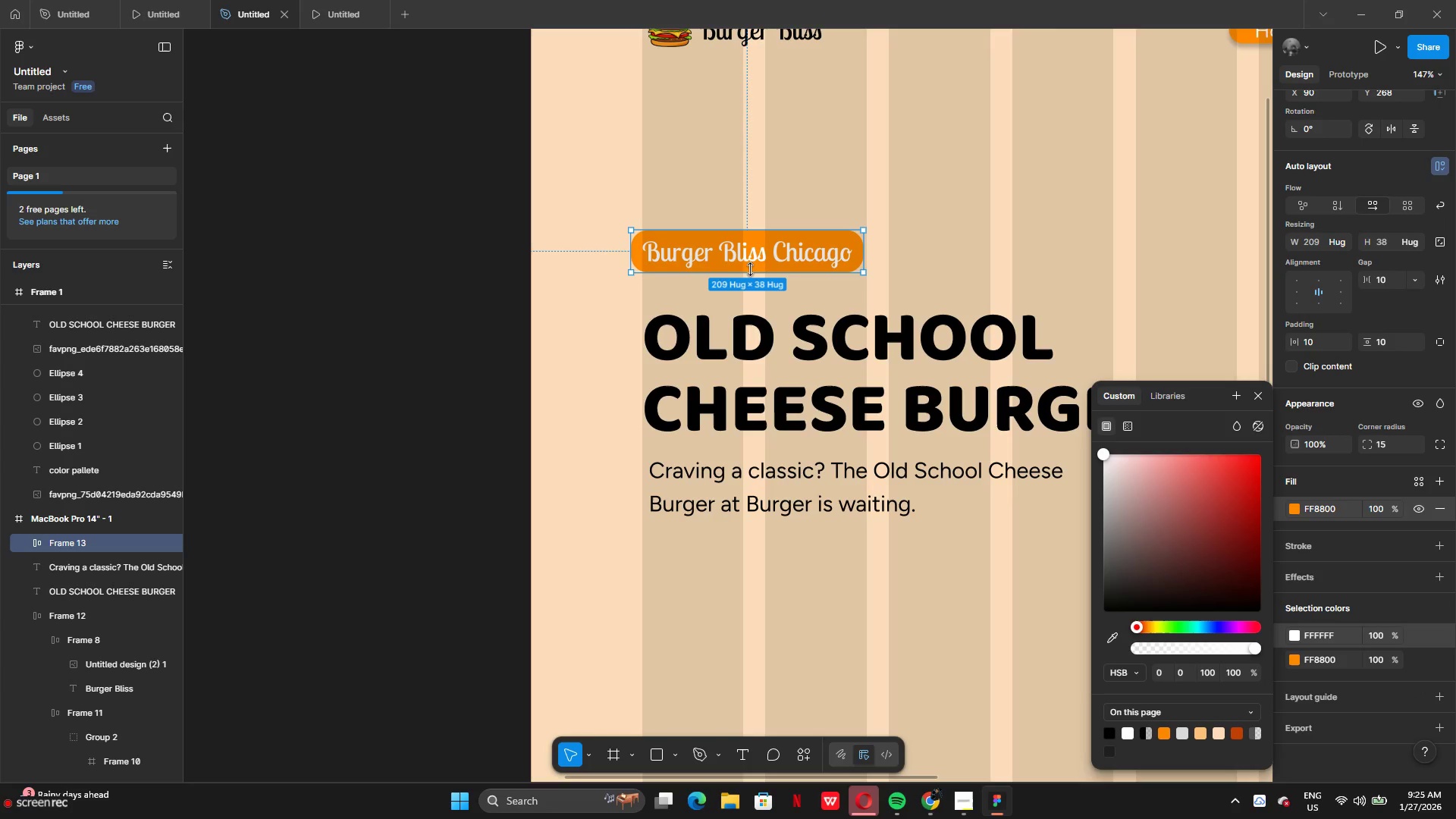 
left_click([548, 275])
 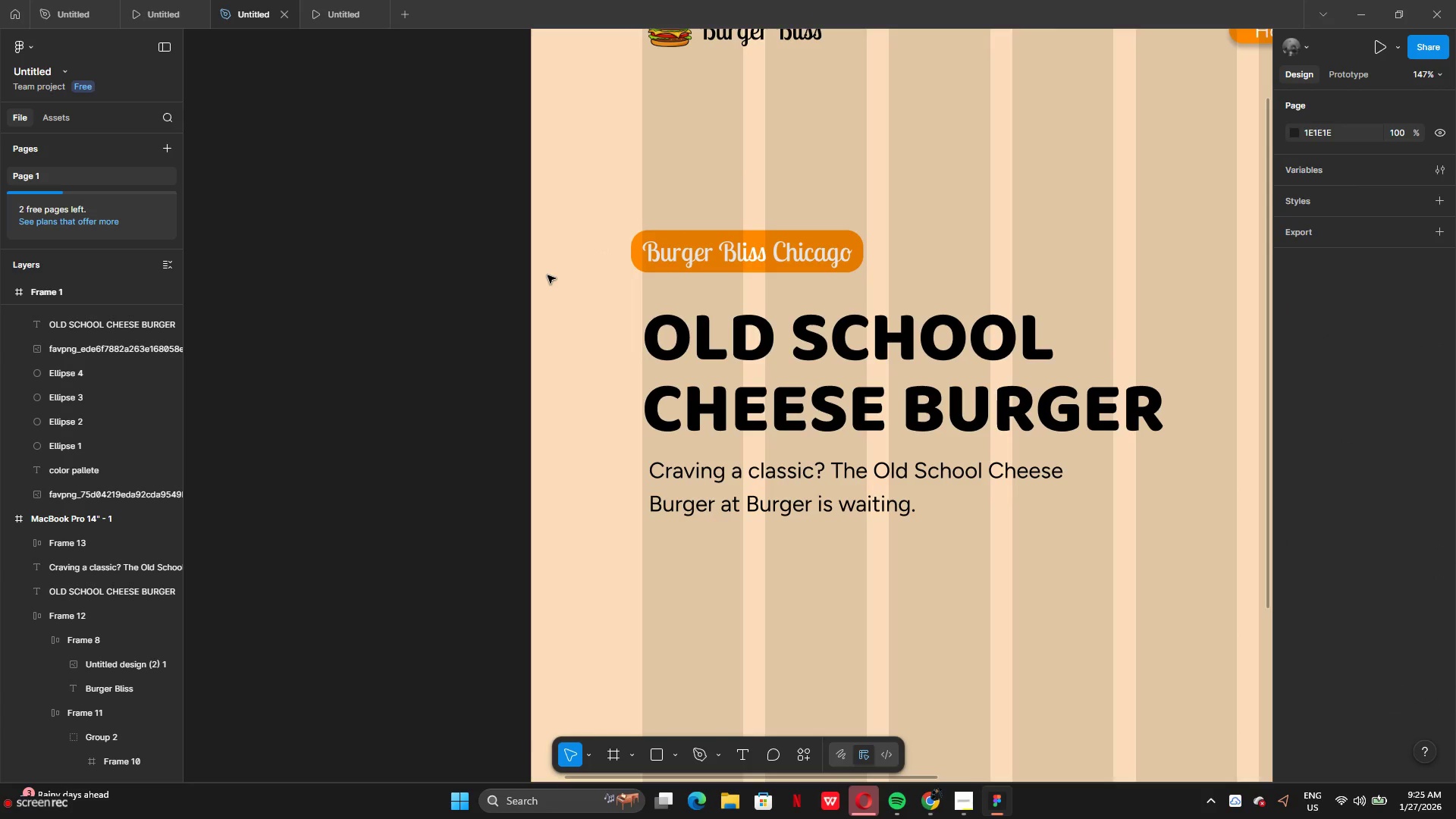 
scroll: coordinate [548, 275], scroll_direction: up, amount: 2.0
 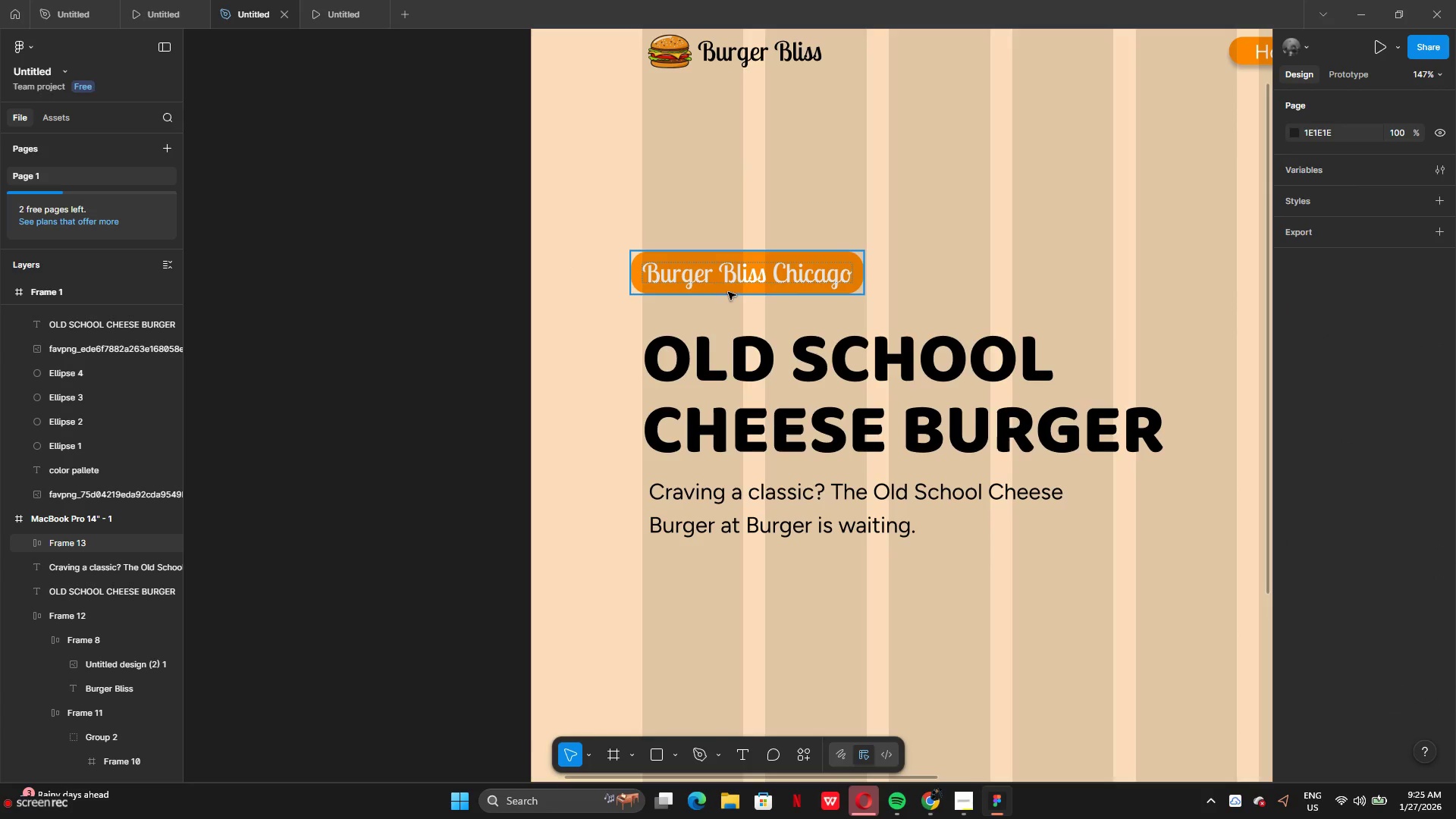 
left_click_drag(start_coordinate=[728, 292], to_coordinate=[736, 297])
 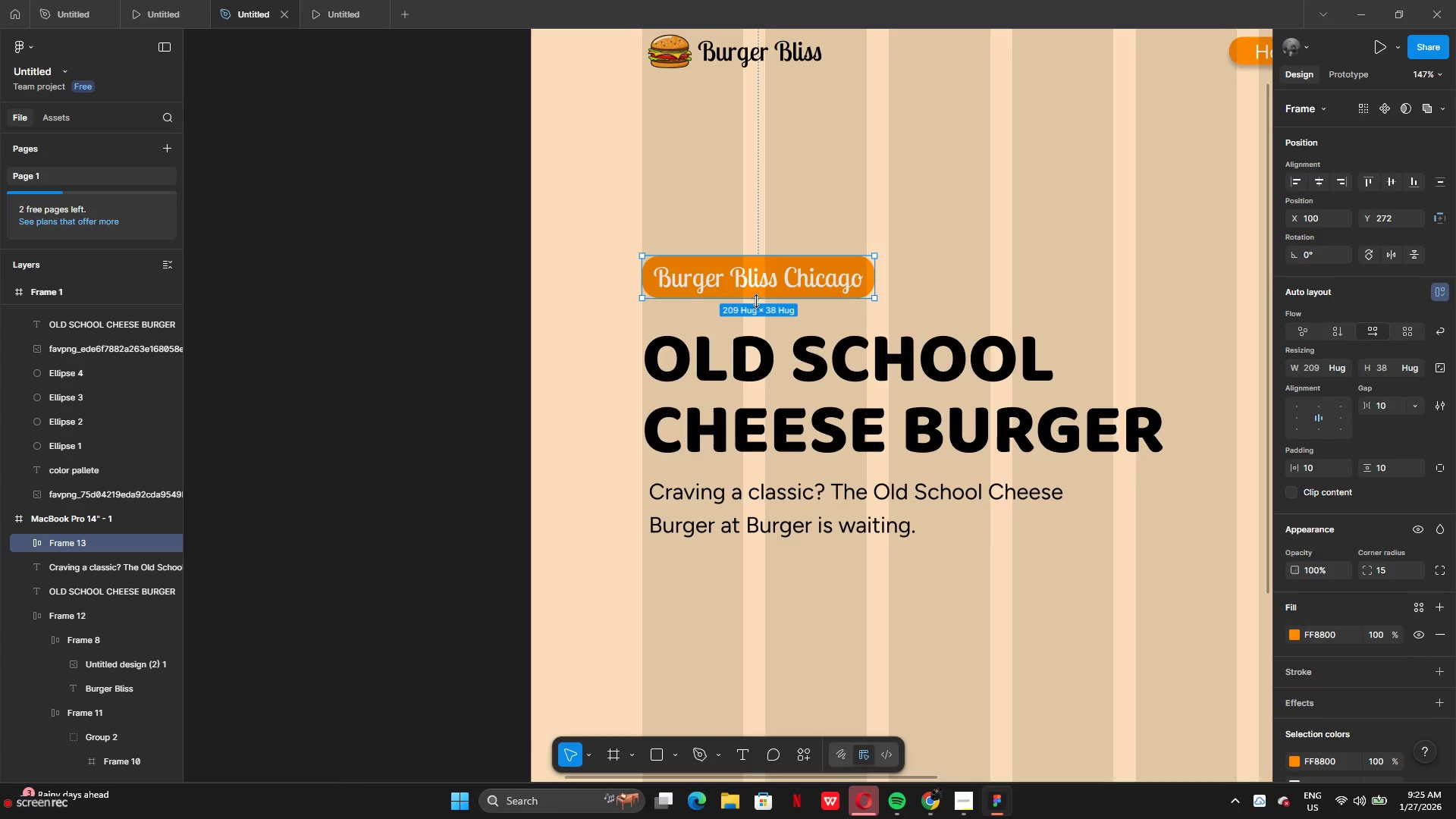 
wait(5.16)
 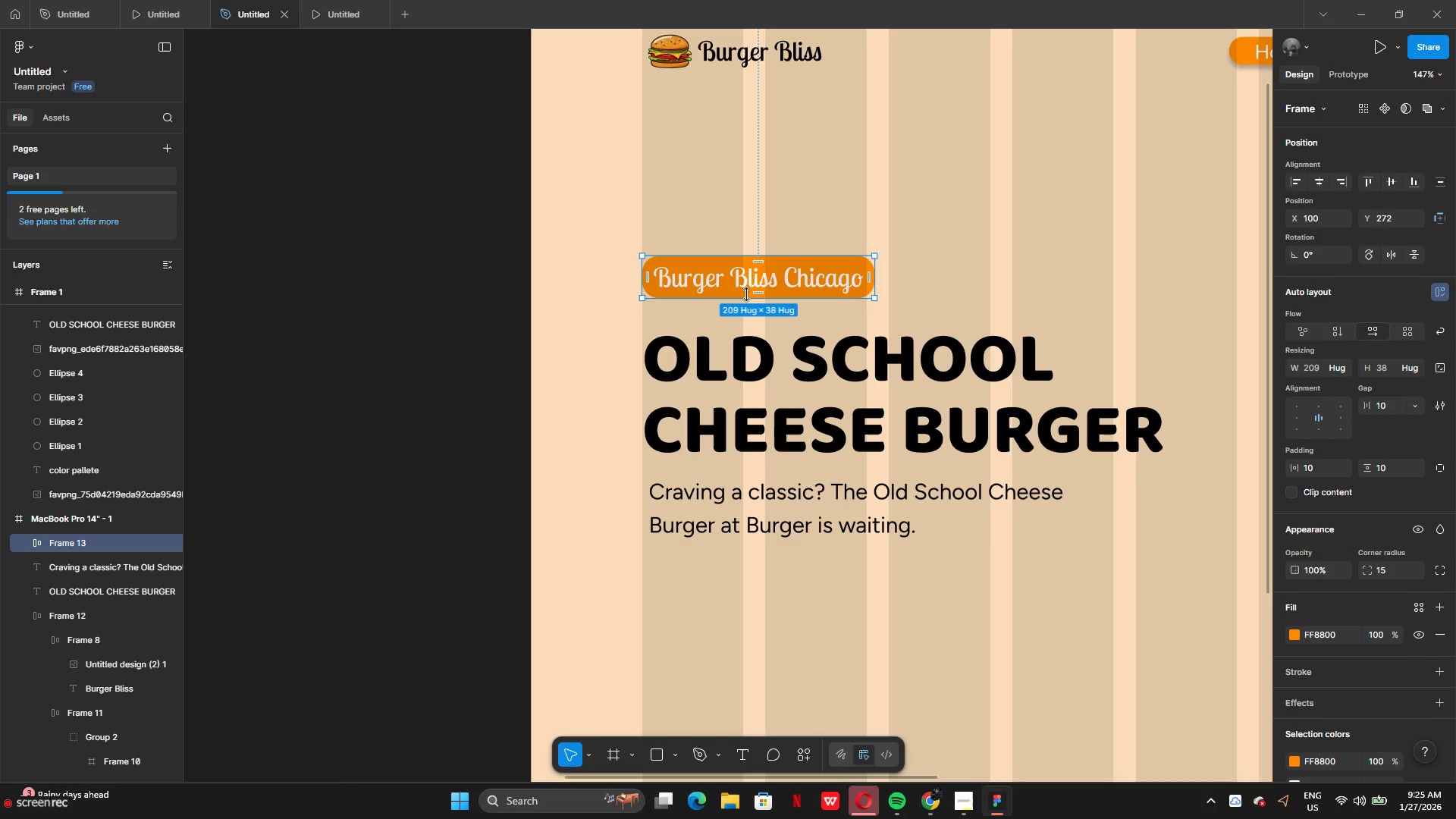 
left_click([340, 17])
 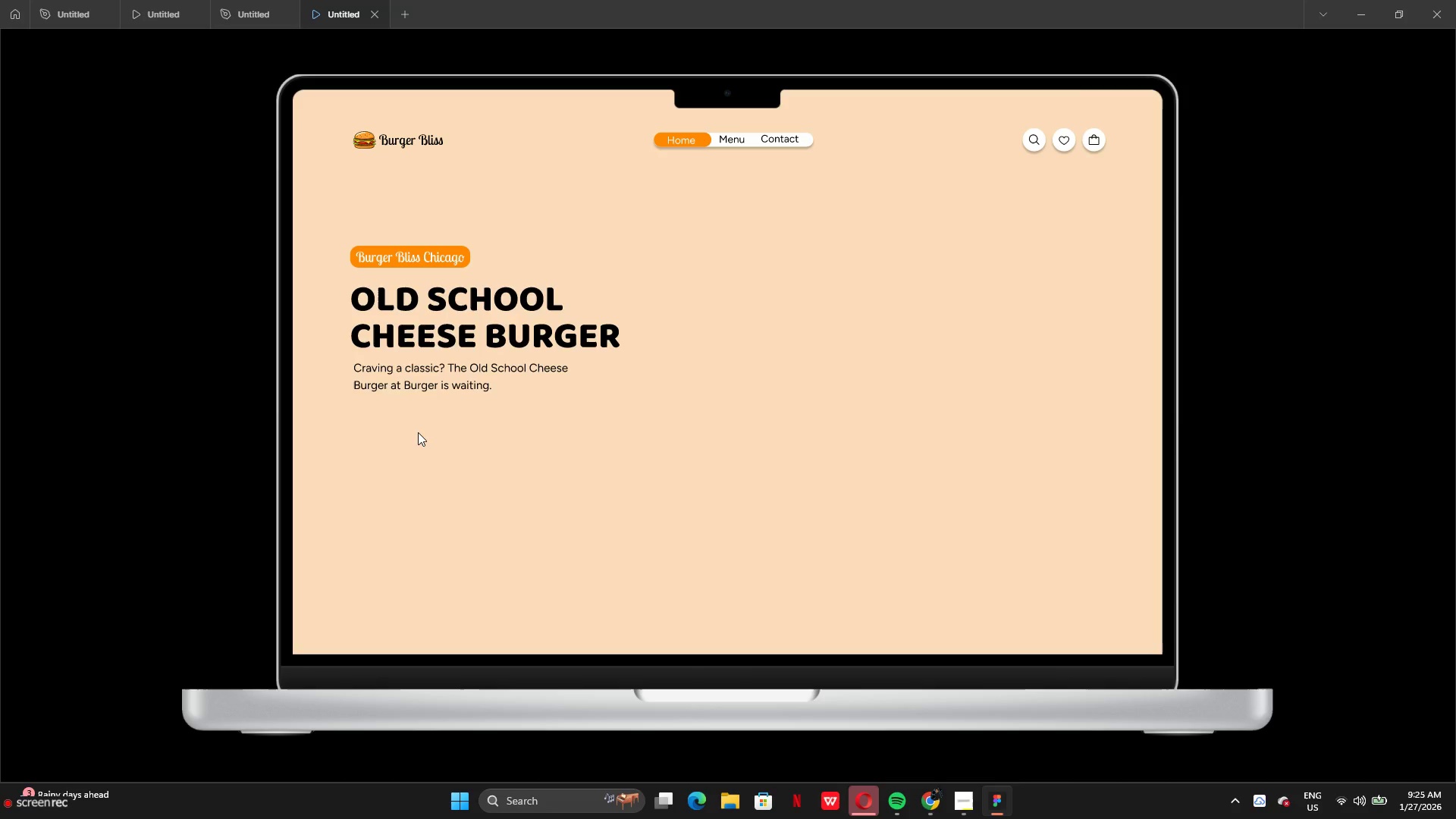 
wait(5.53)
 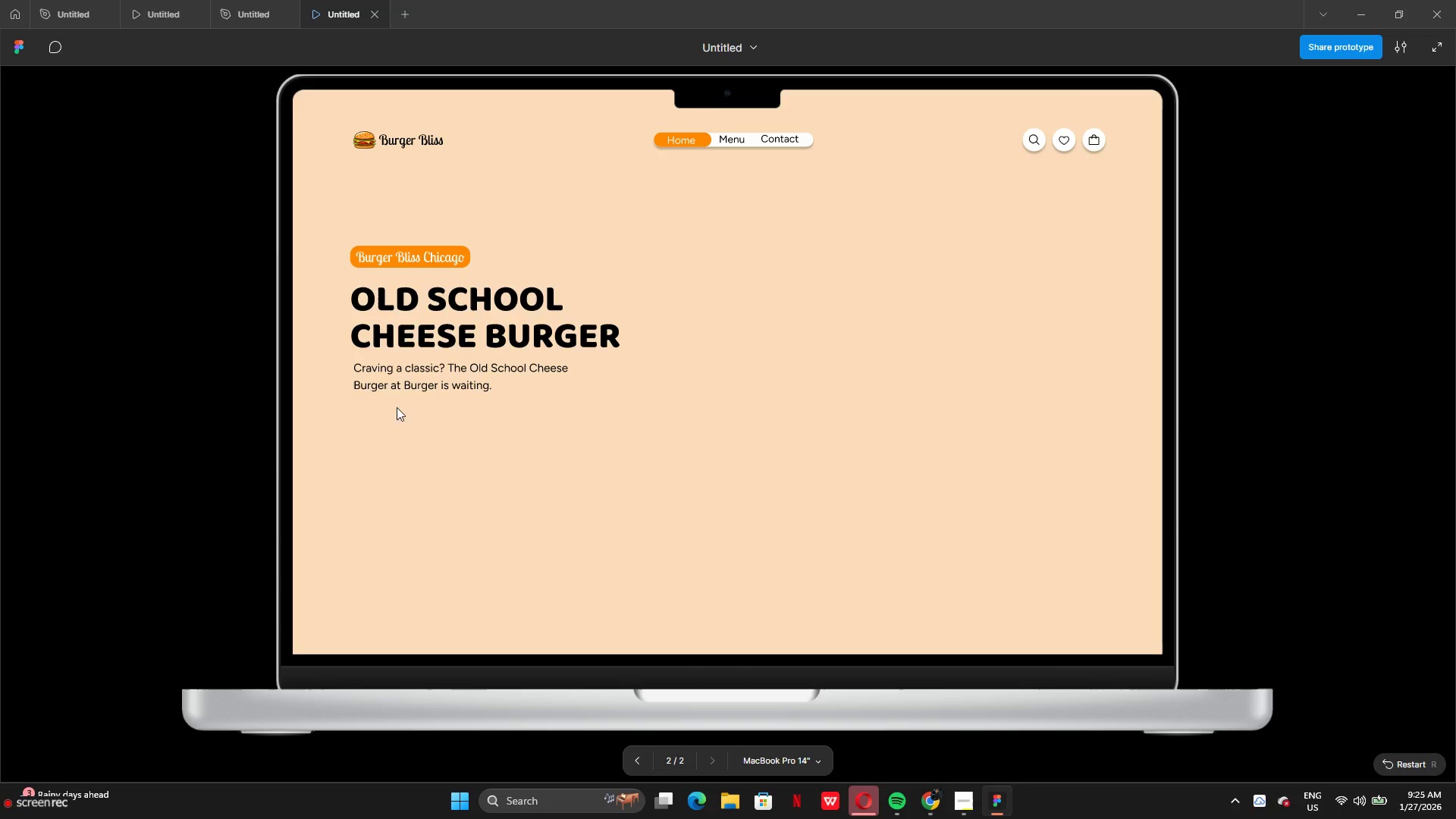 
left_click([240, 11])
 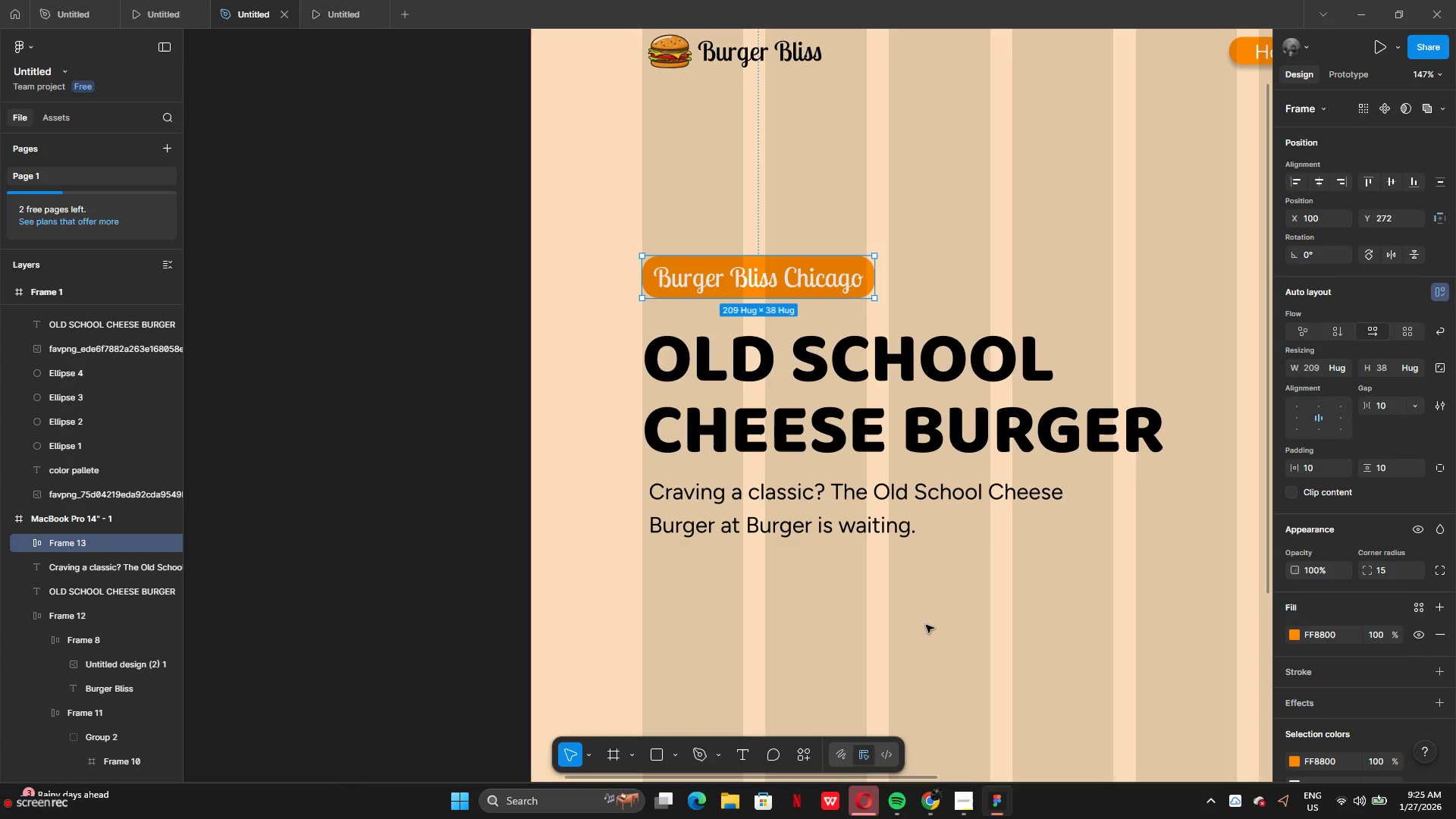 
left_click([956, 692])
 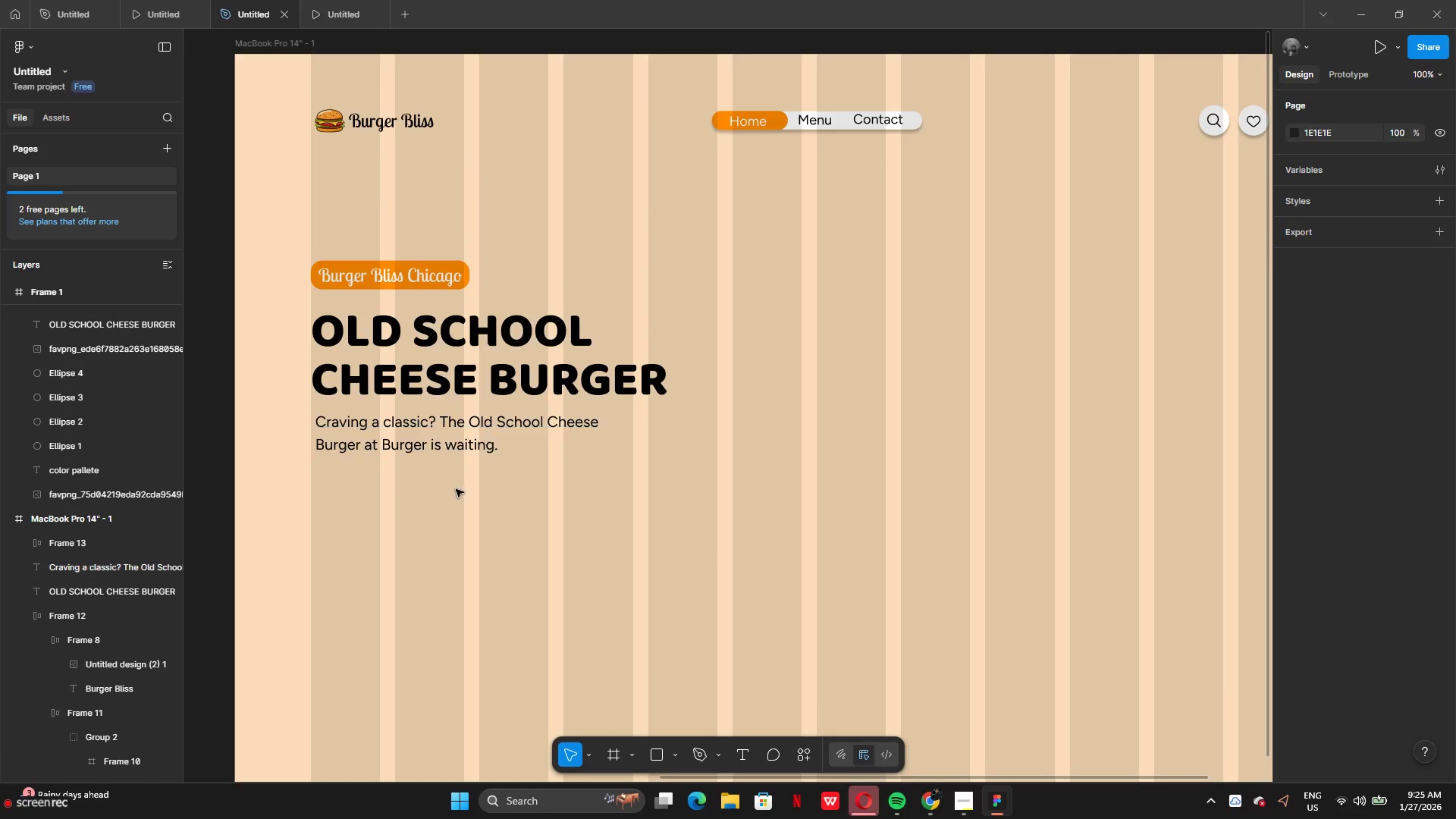 
wait(5.7)
 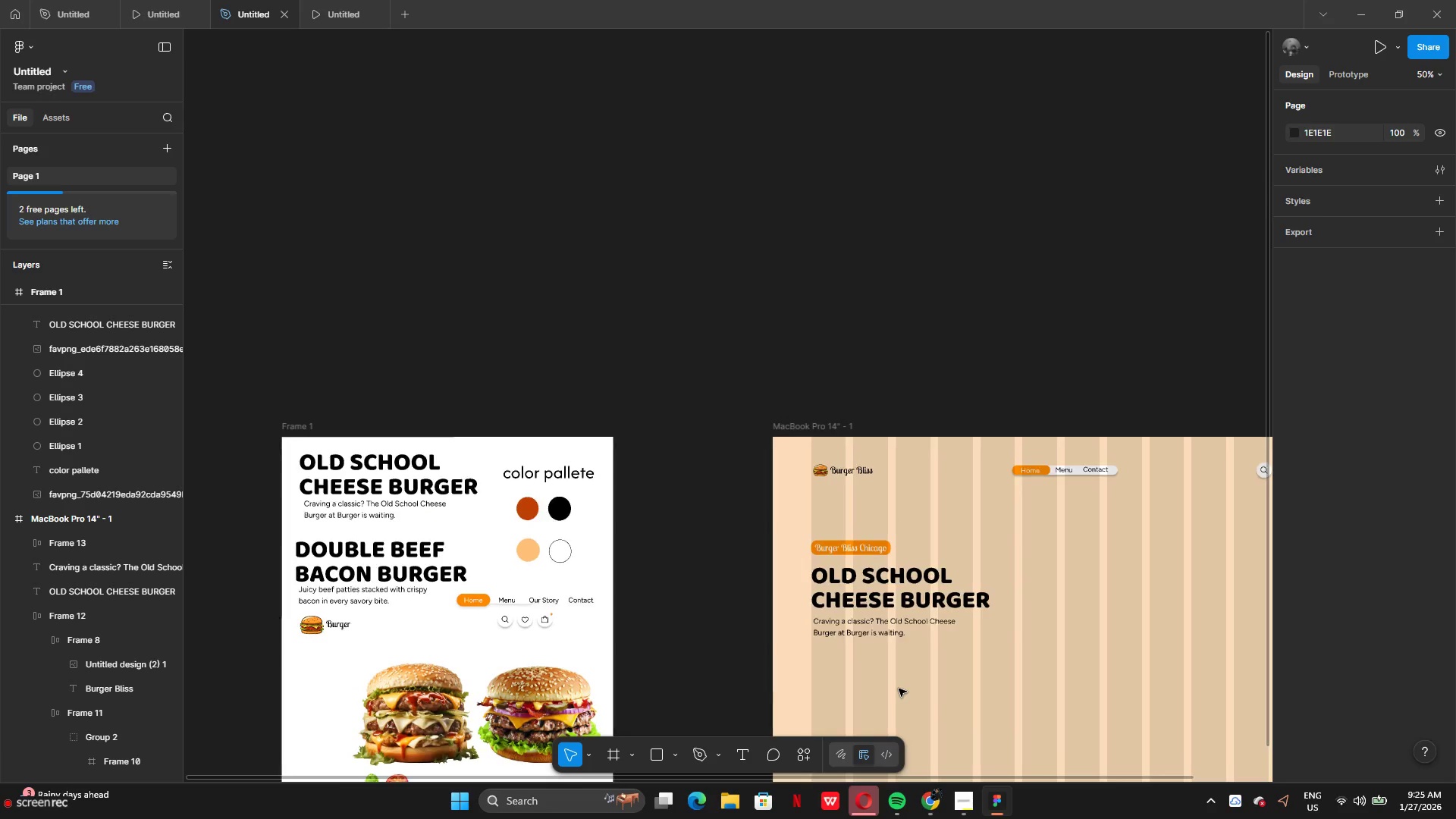 
left_click_drag(start_coordinate=[379, 290], to_coordinate=[377, 296])
 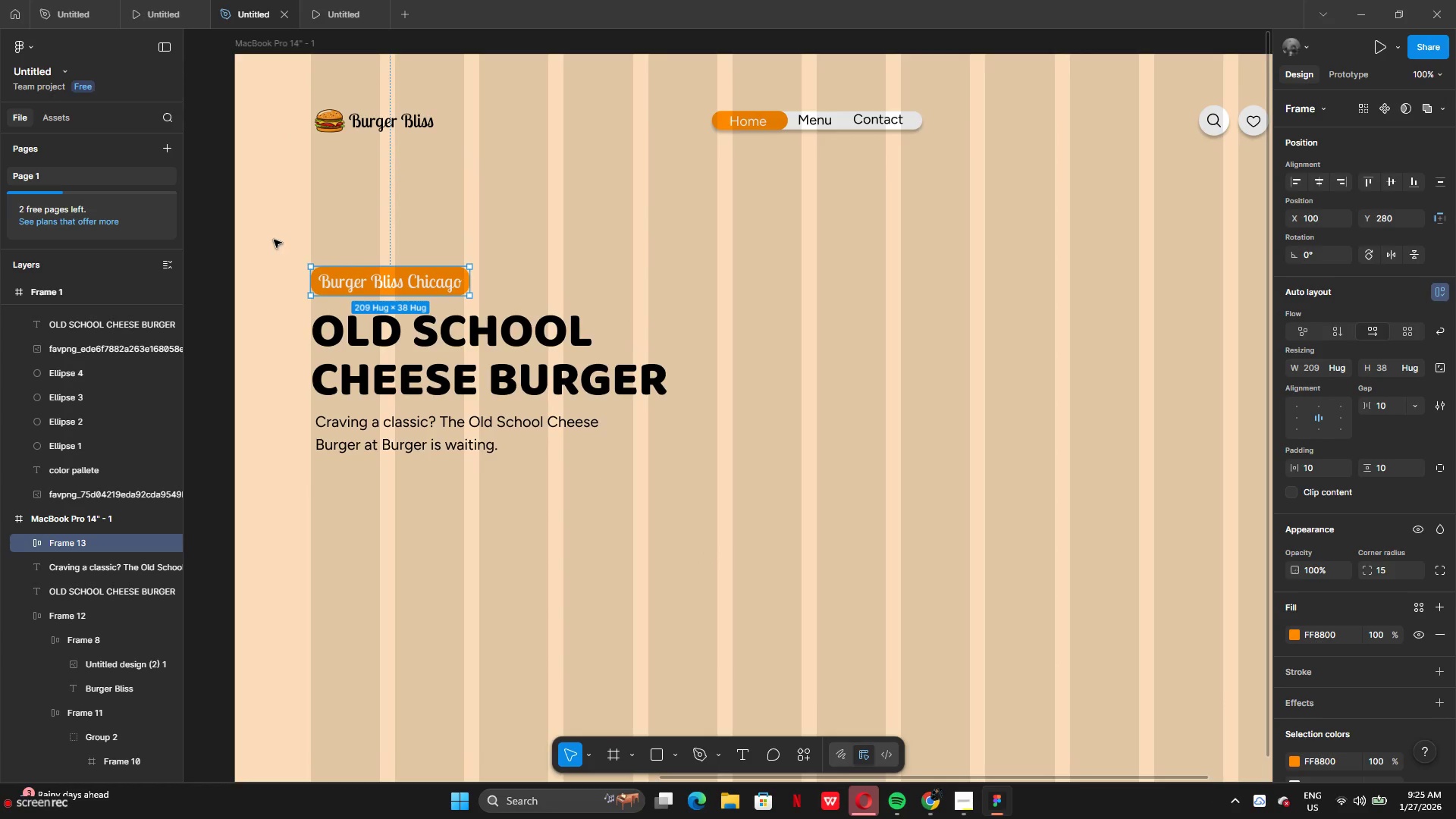 
left_click_drag(start_coordinate=[274, 240], to_coordinate=[550, 368])
 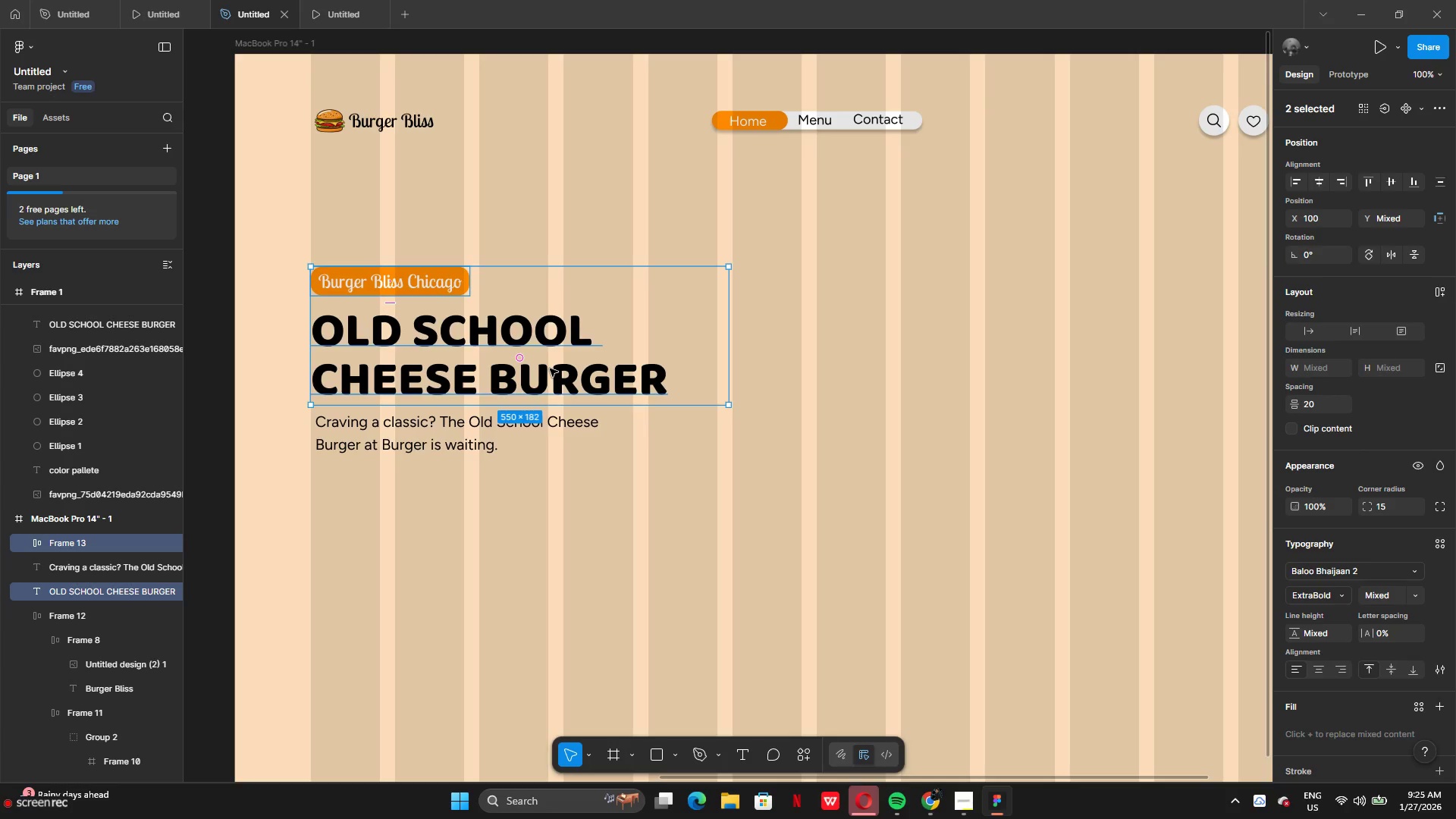 
key(Shift+A)
 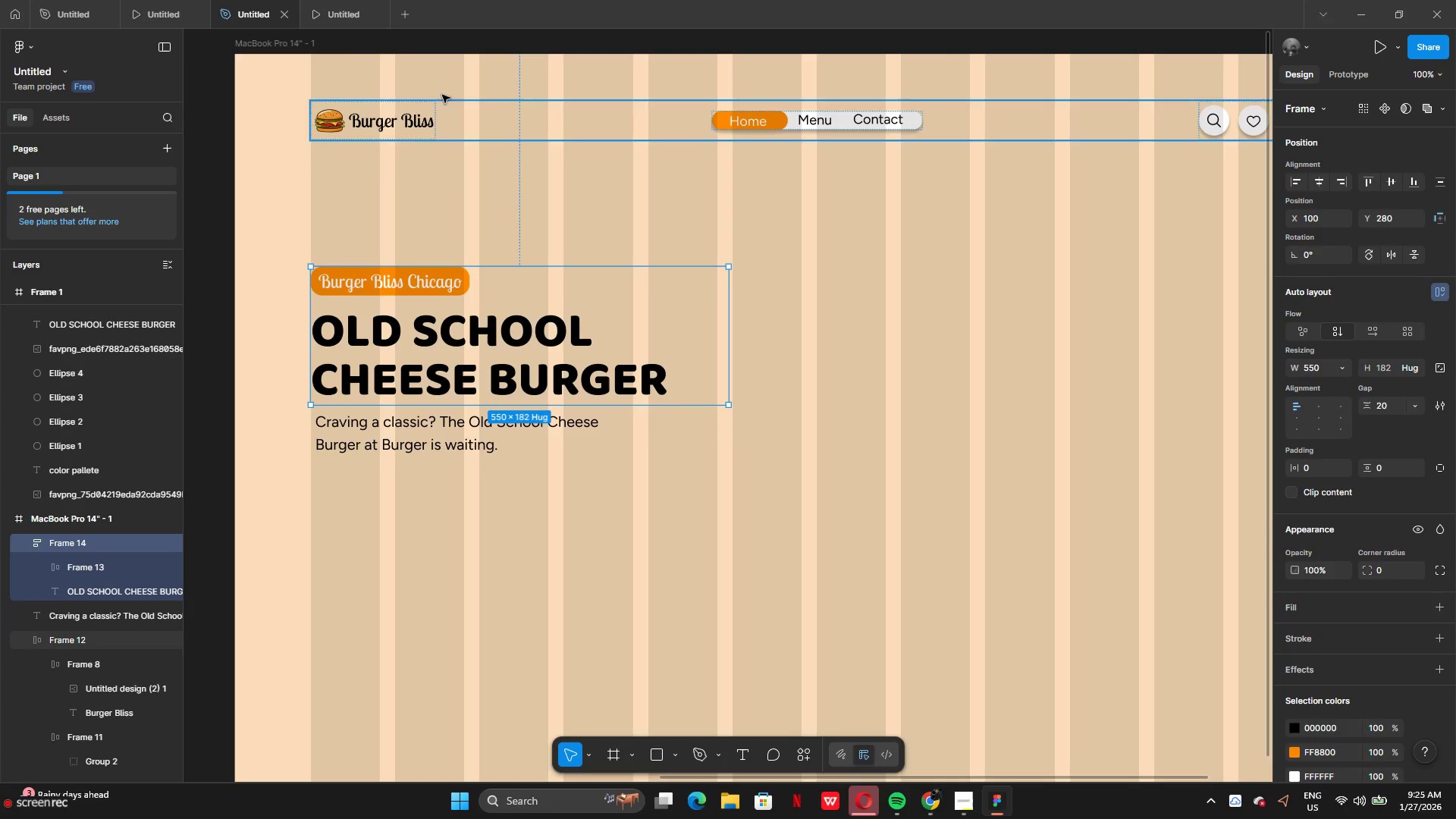 
left_click([400, 119])
 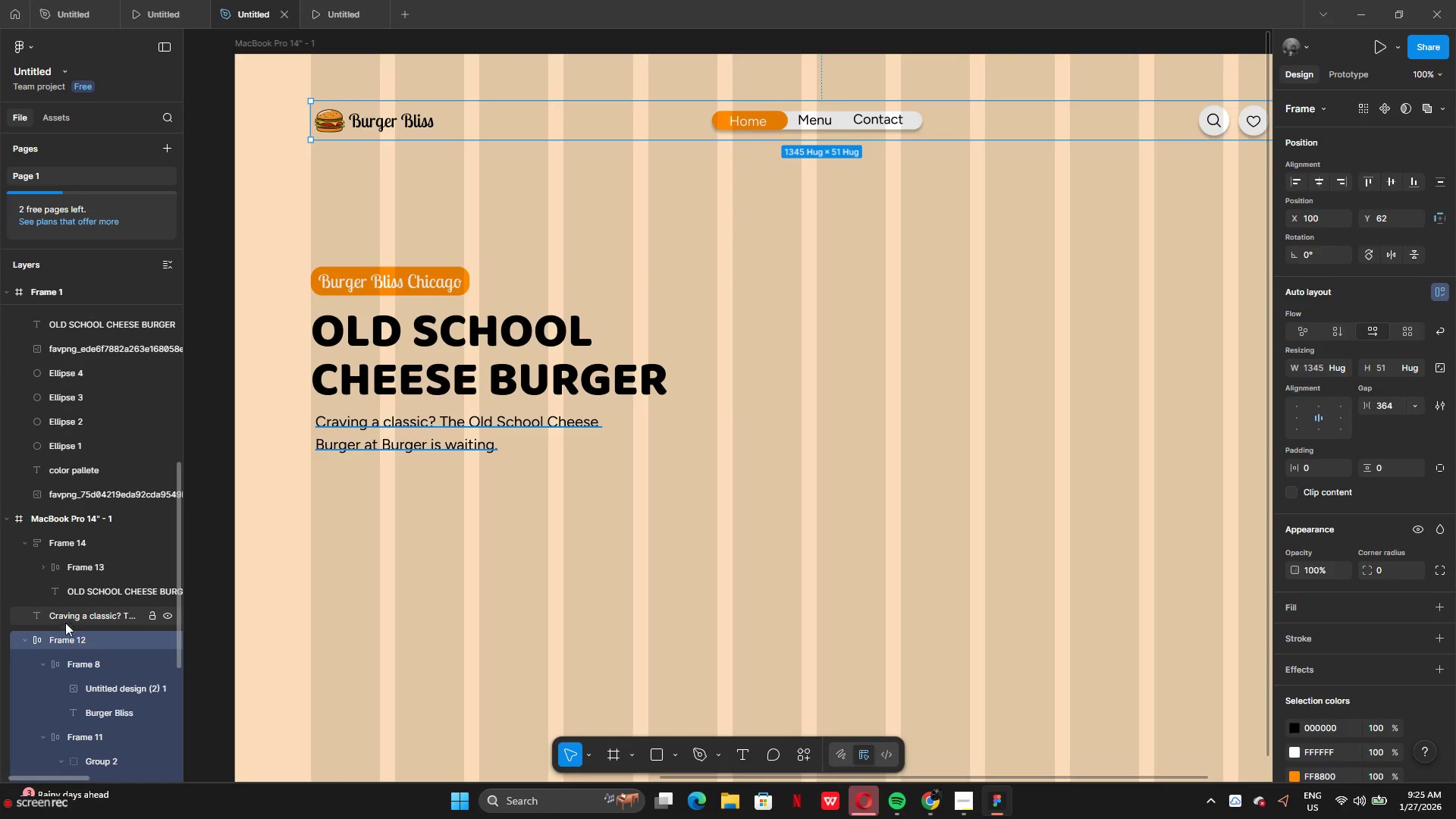 
double_click([82, 639])
 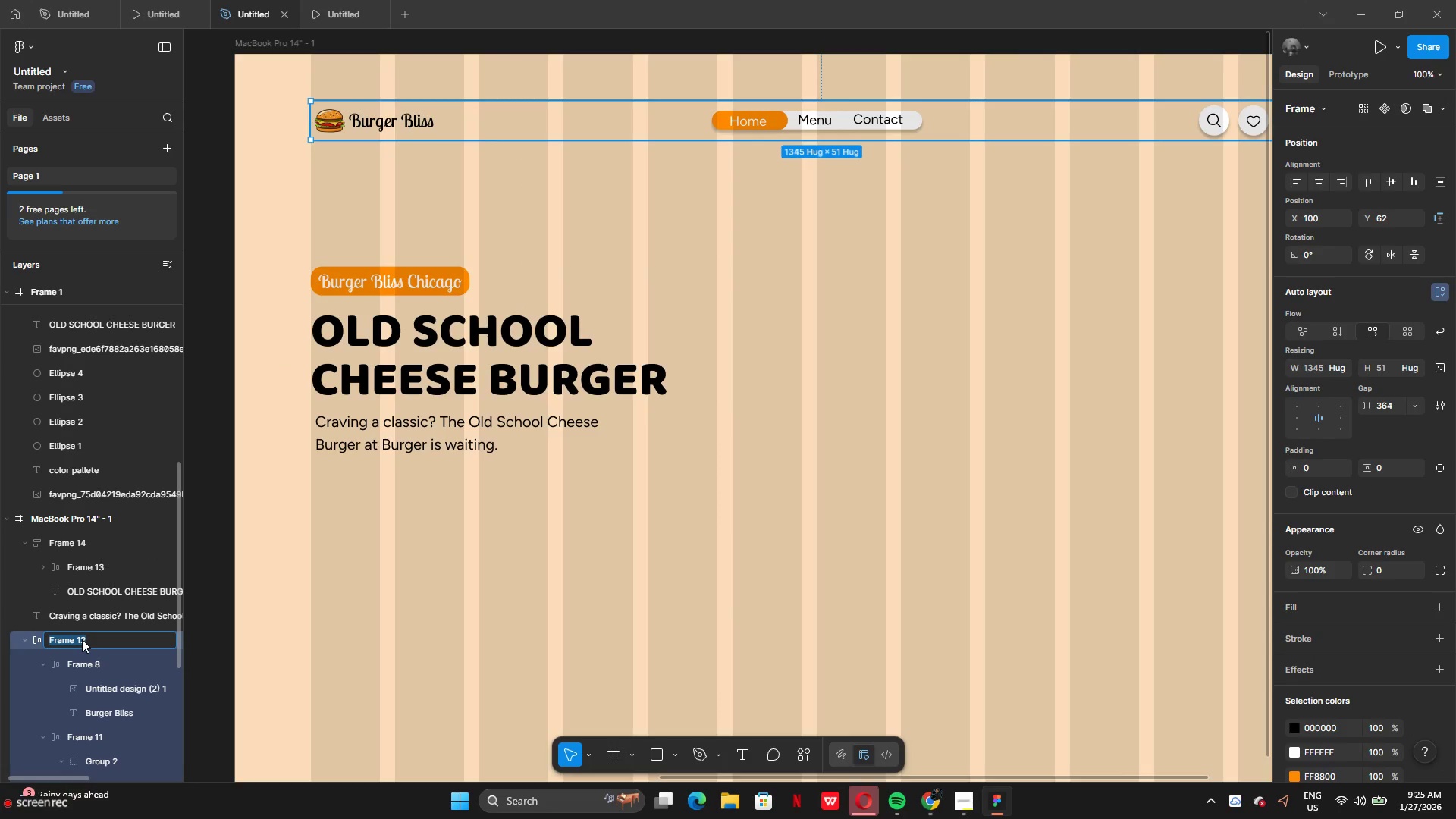 
type(Header)
 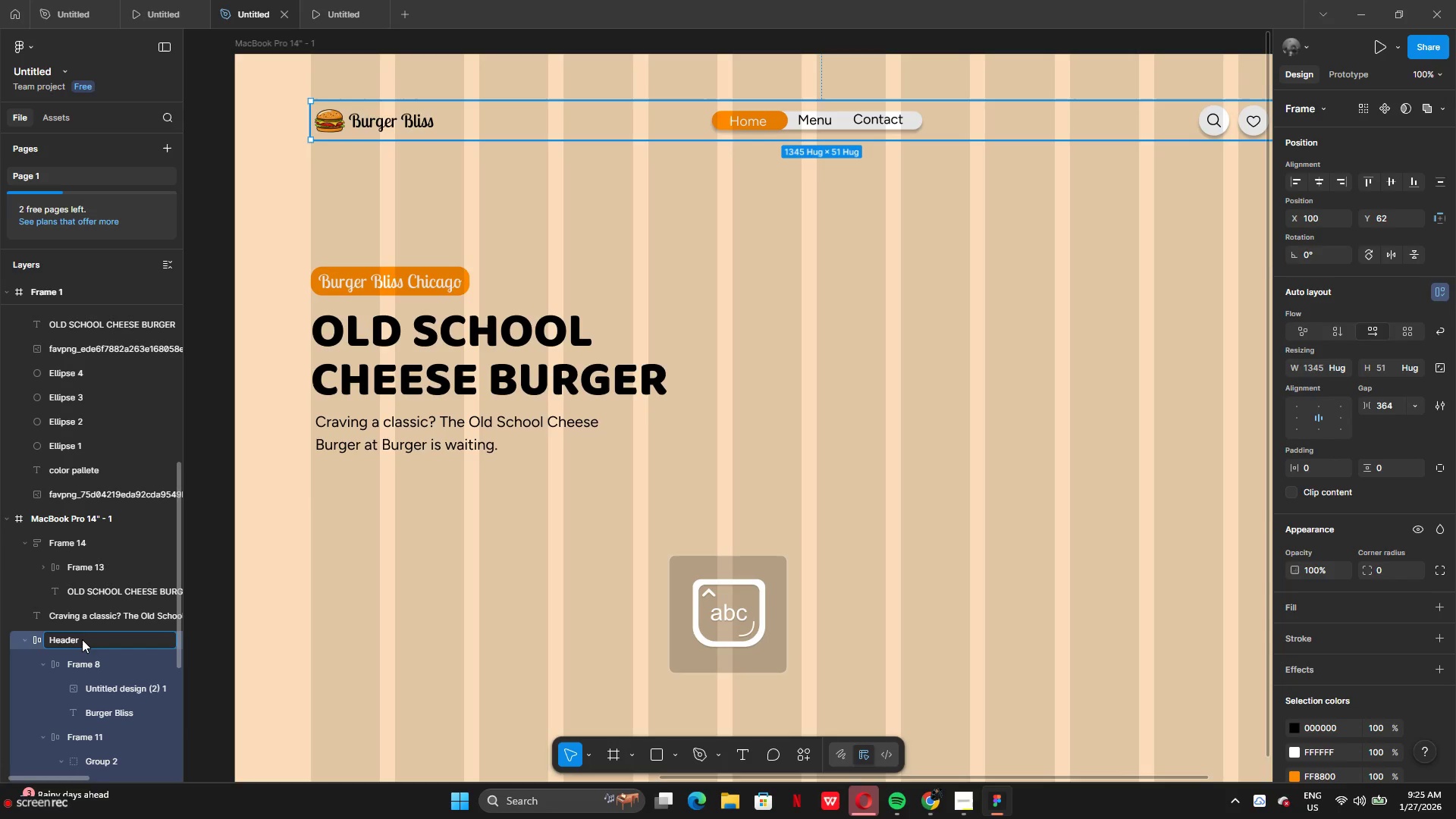 
key(Enter)
 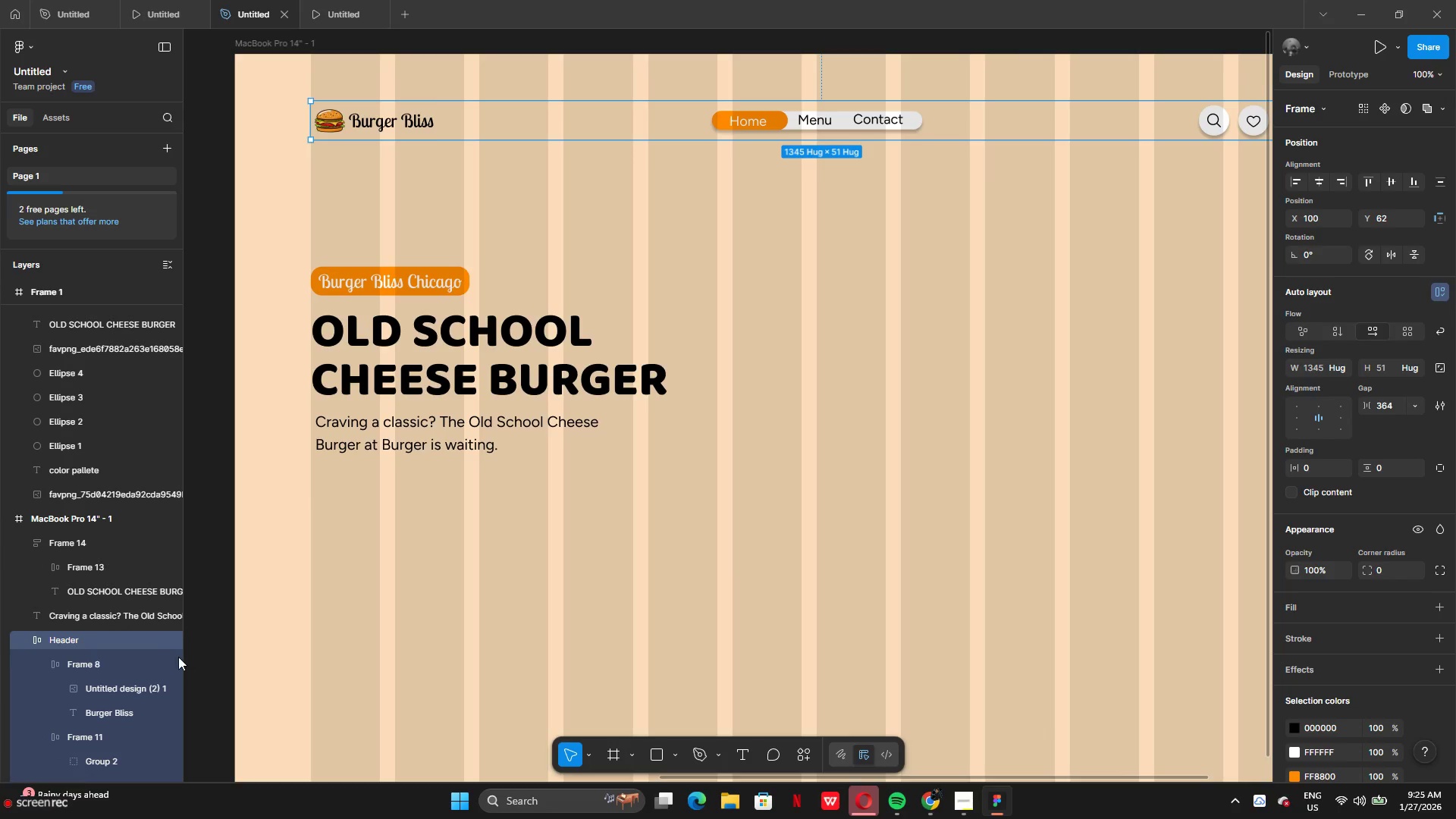 
left_click([151, 642])
 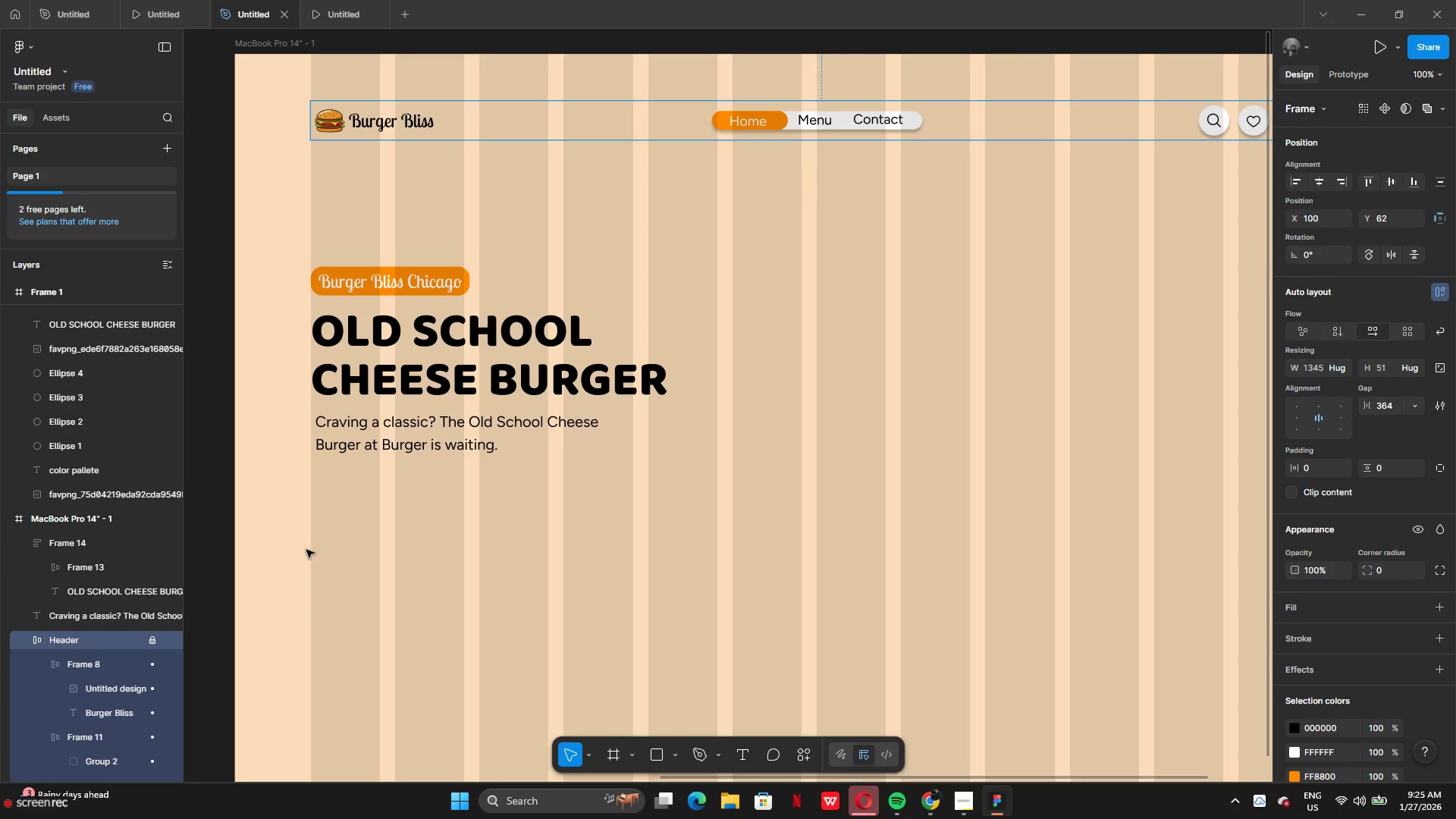 
left_click([315, 526])
 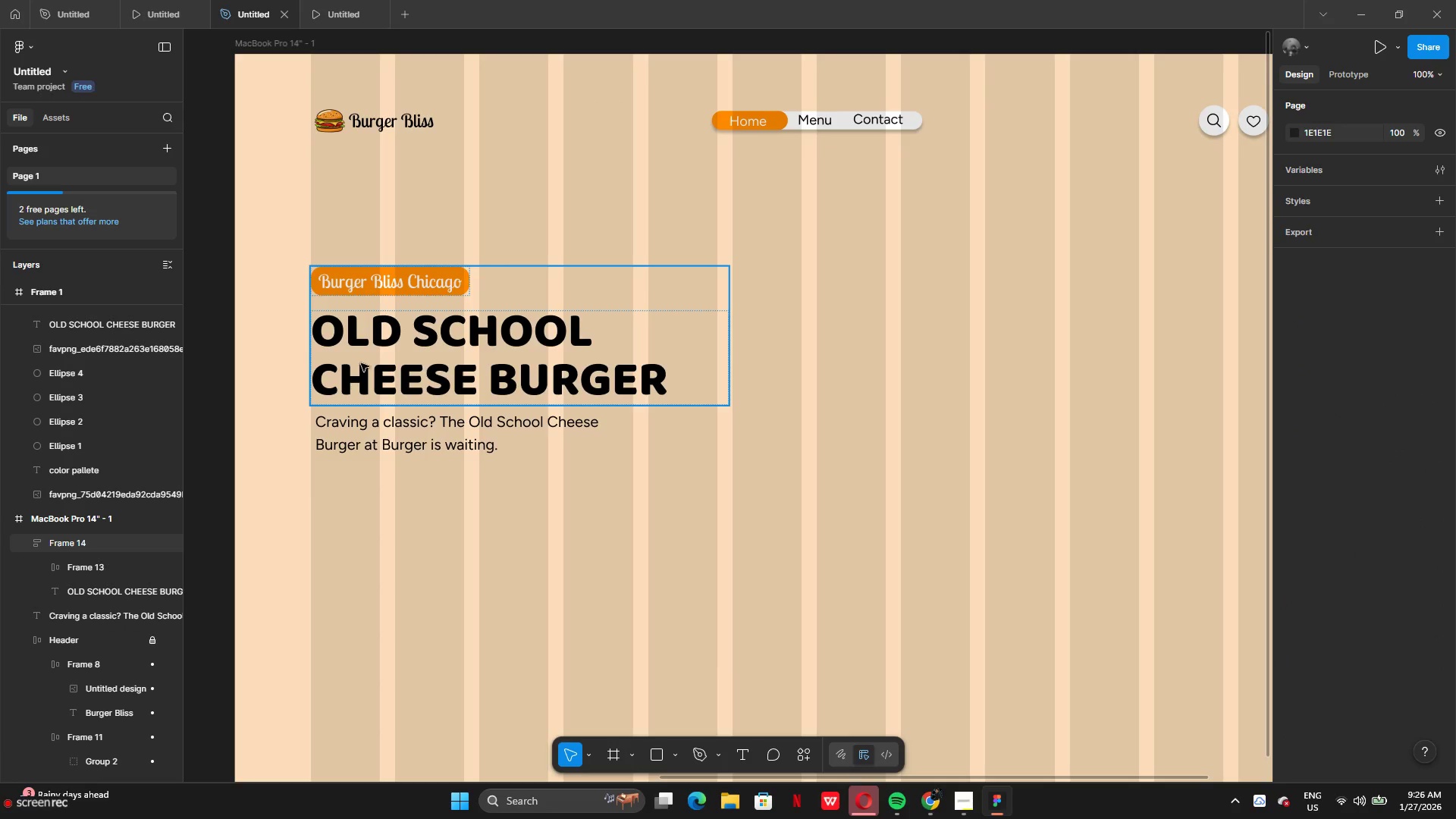 
left_click([371, 340])
 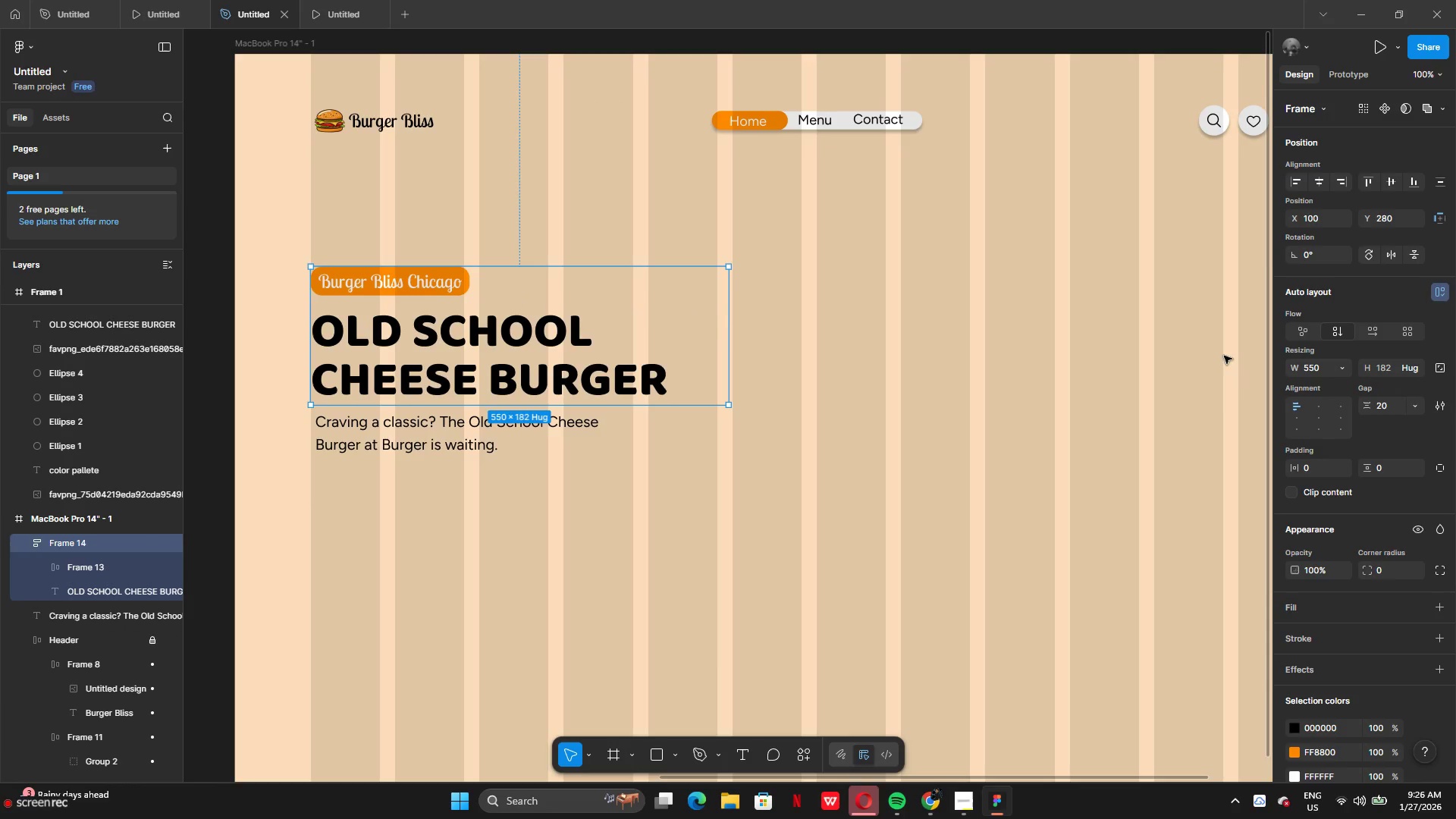 
left_click([1299, 419])
 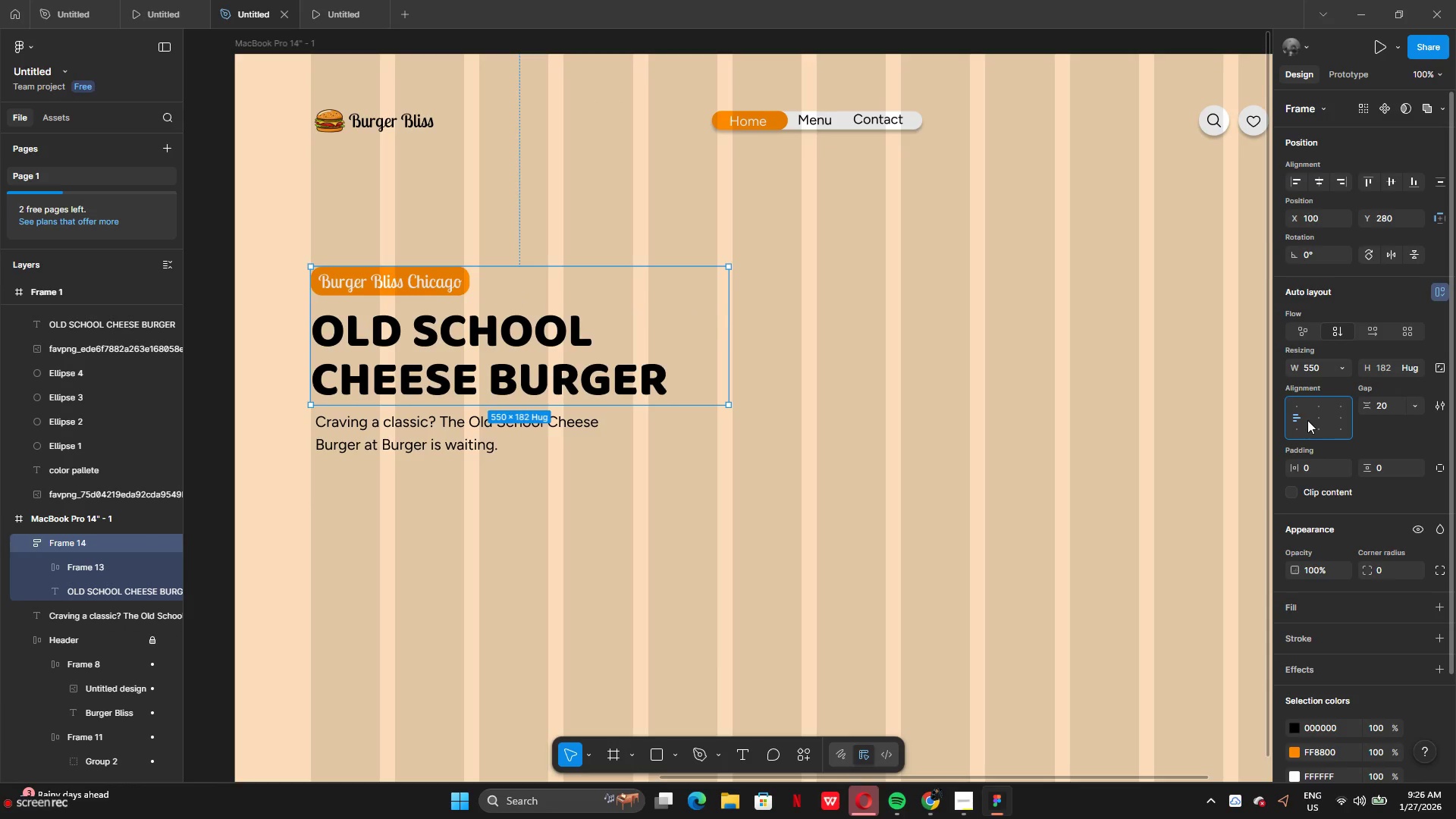 
left_click([1313, 417])
 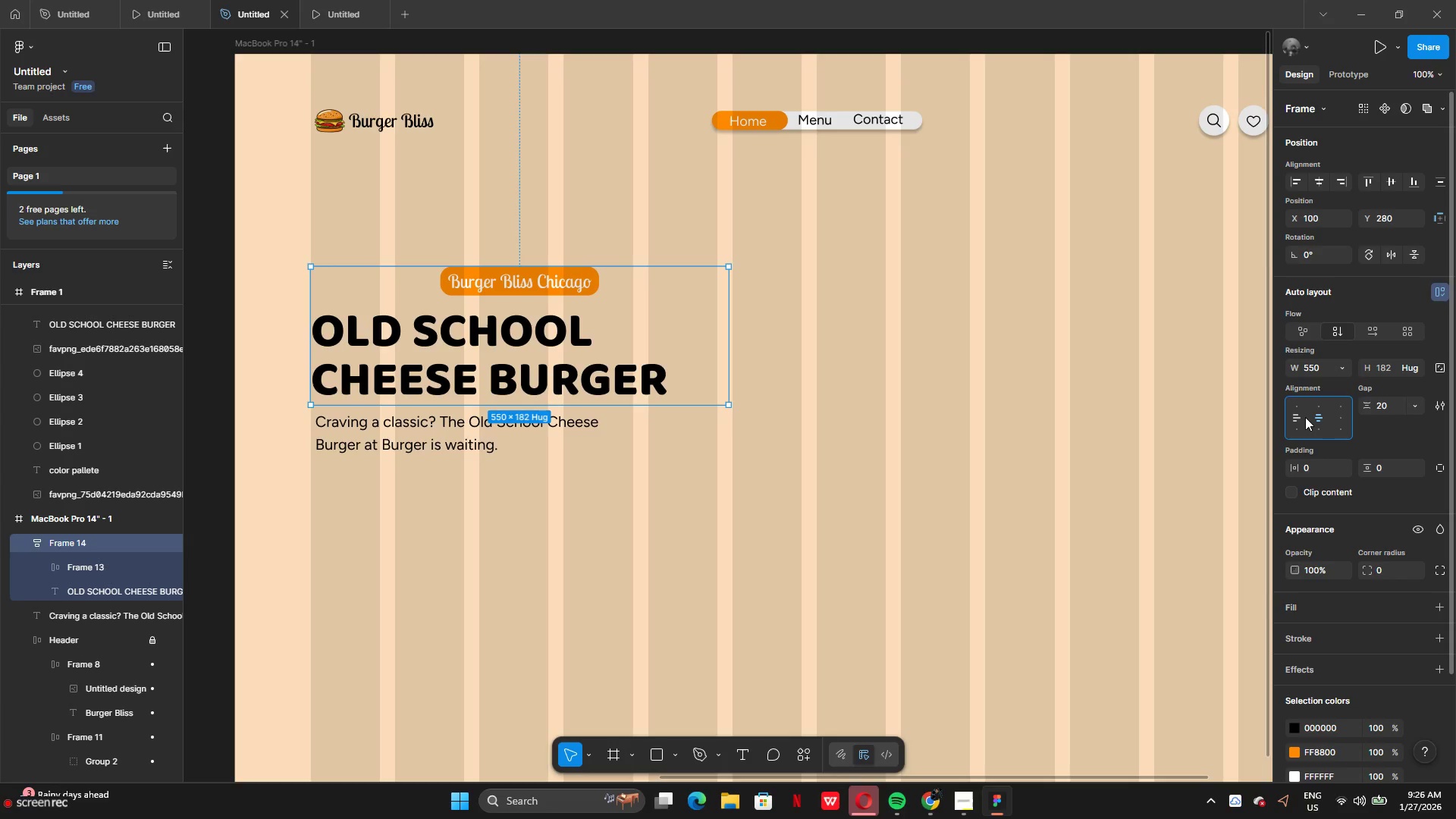 
left_click([1305, 417])
 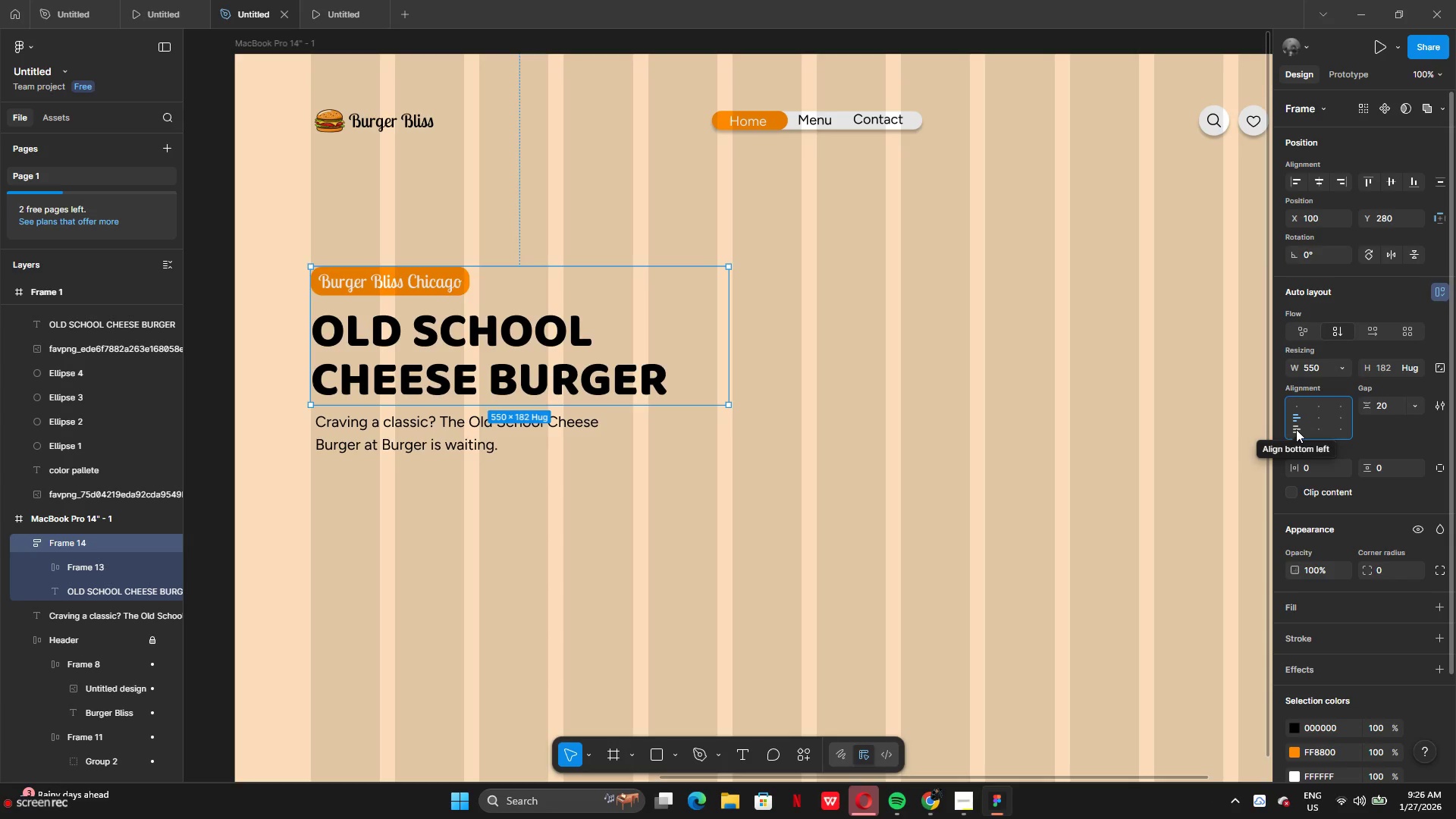 
wait(10.25)
 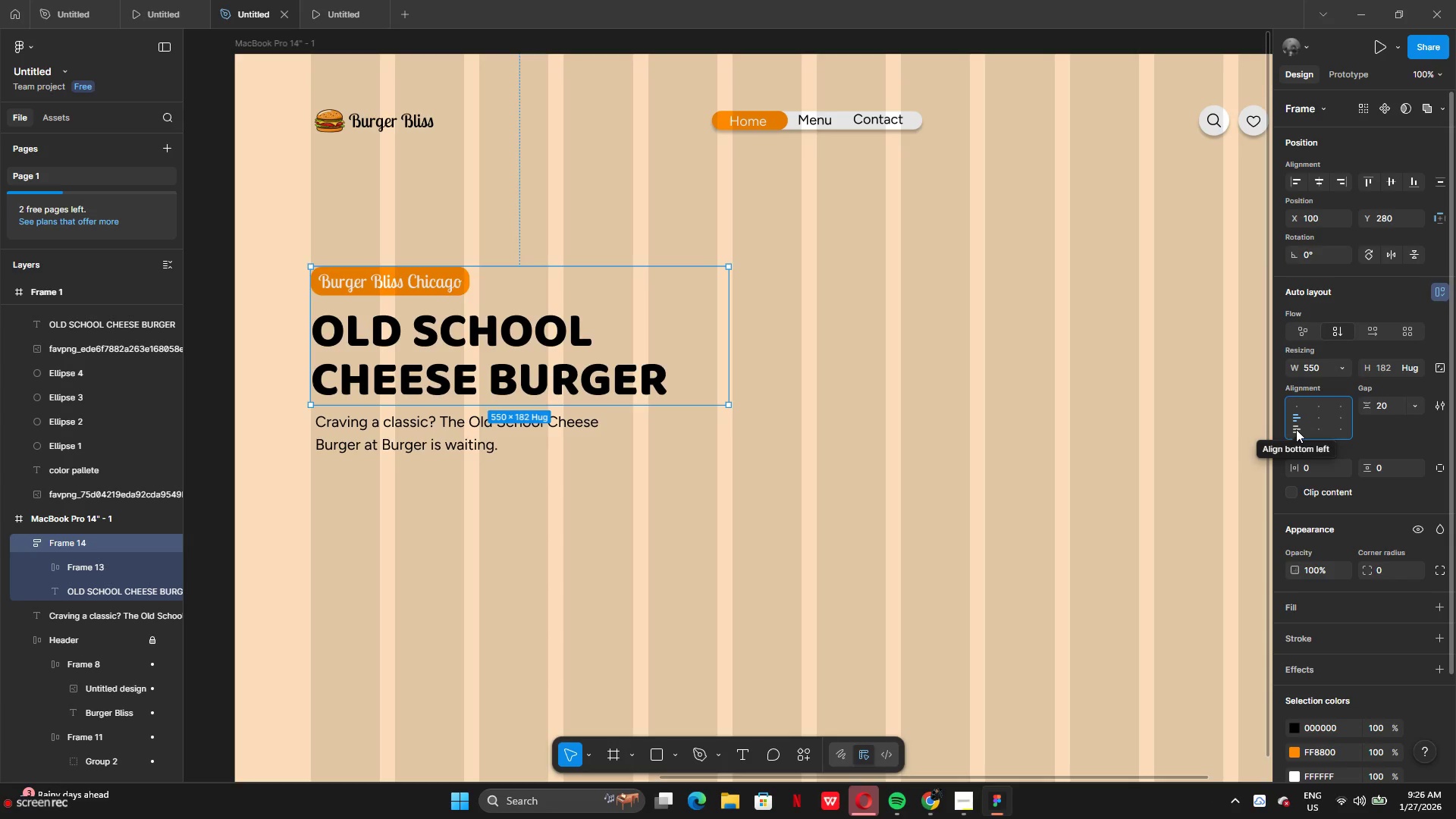 
left_click([1316, 473])
 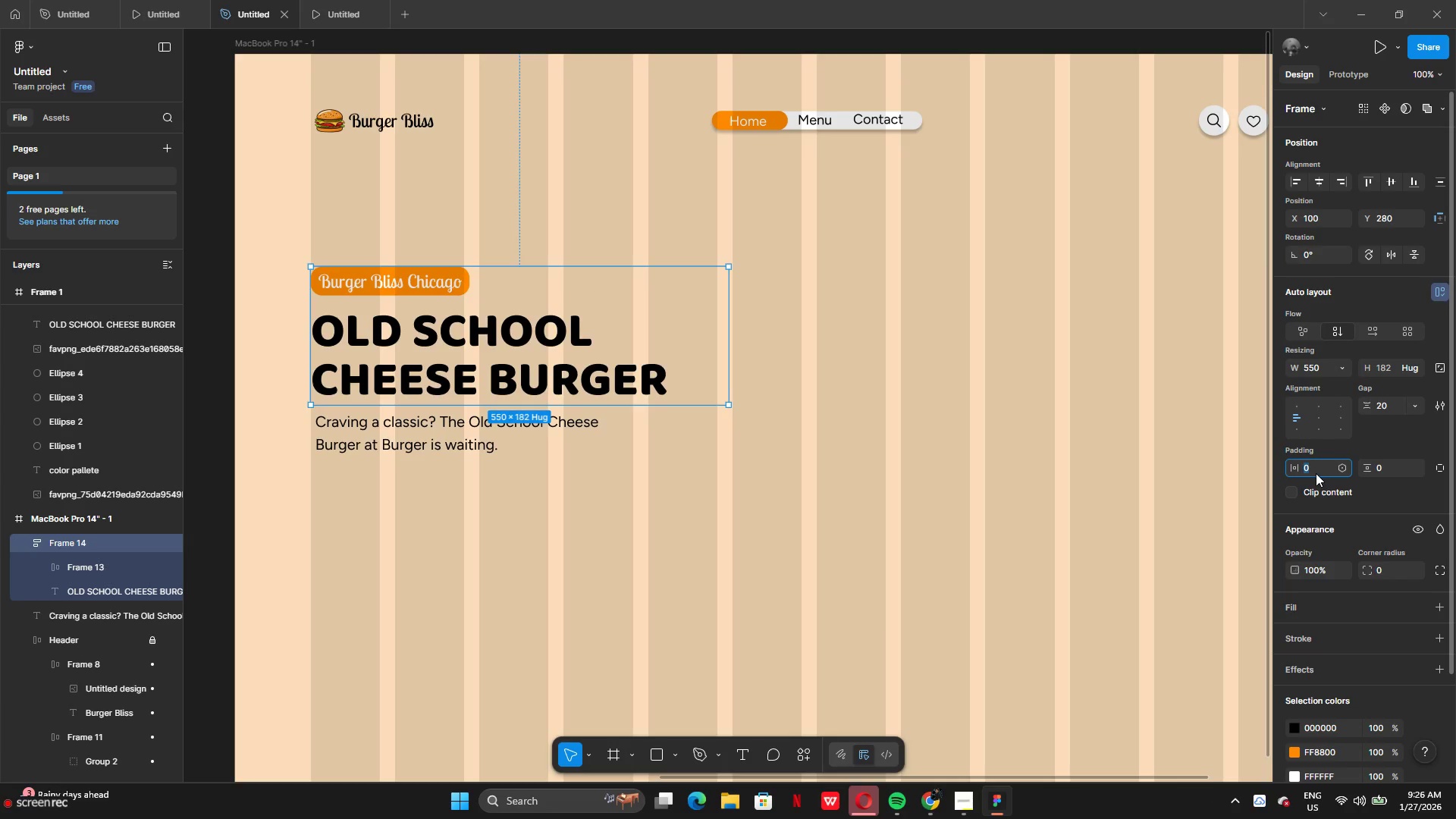 
key(4)
 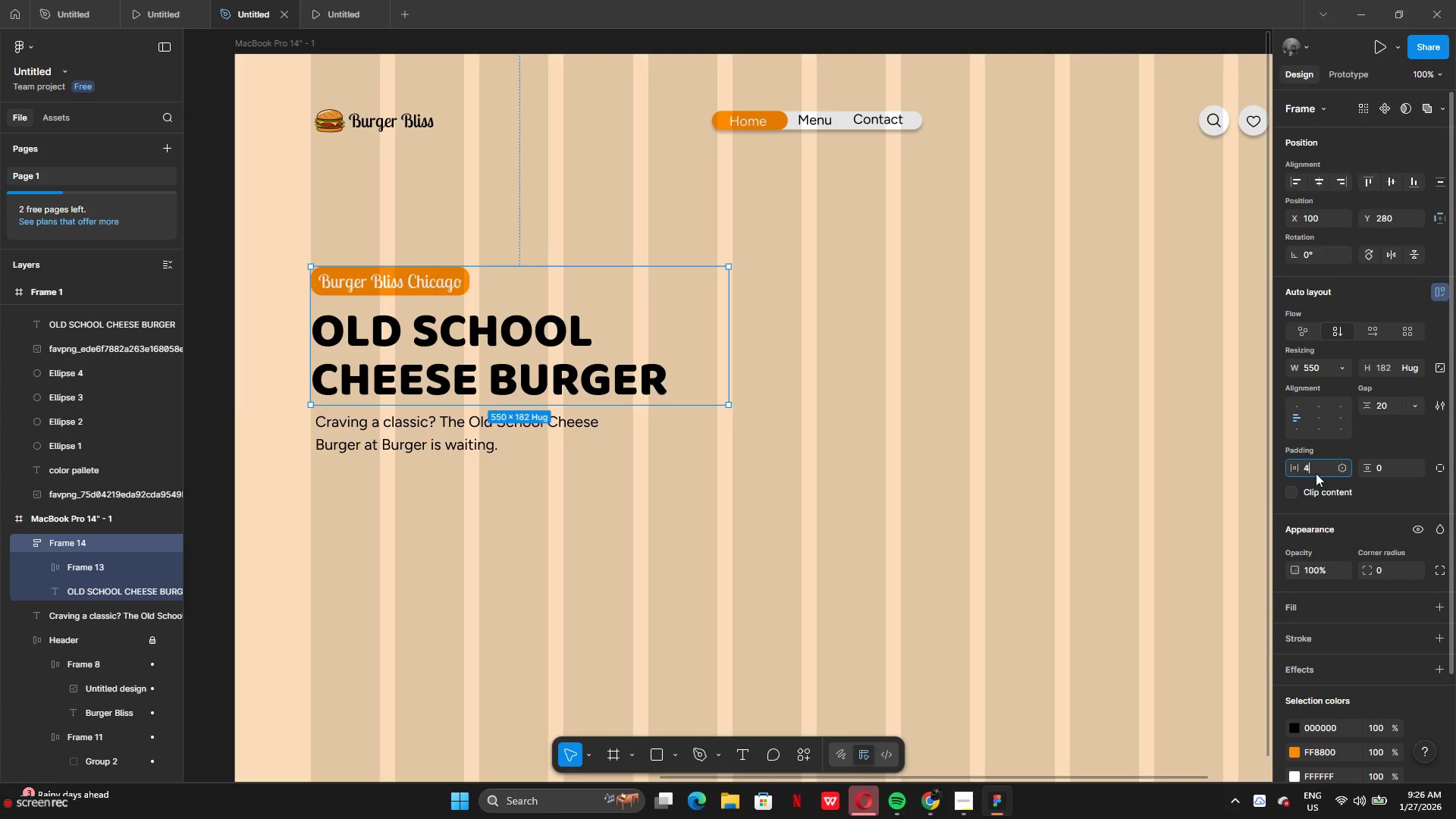 
key(Enter)
 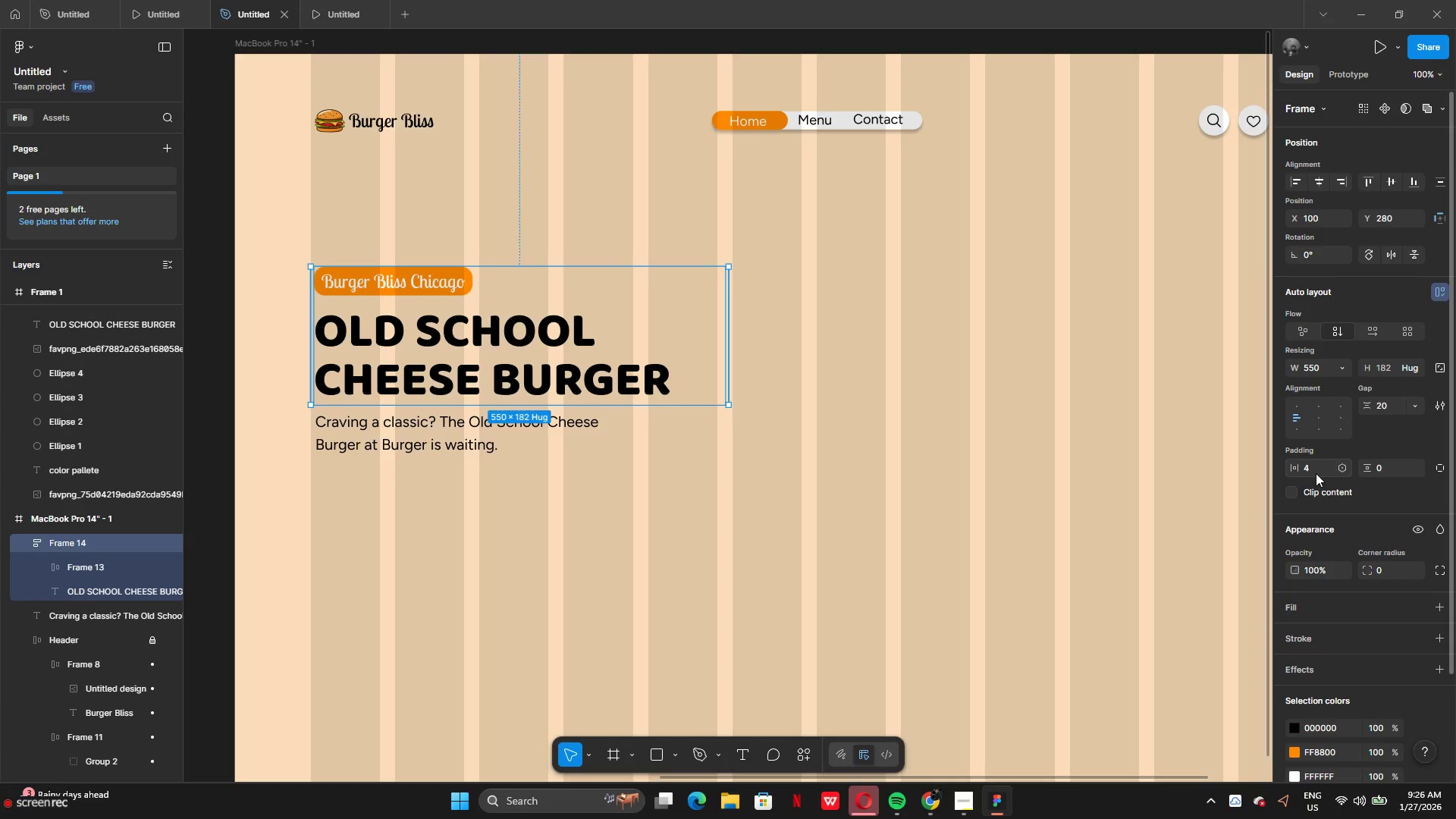 
double_click([1316, 473])
 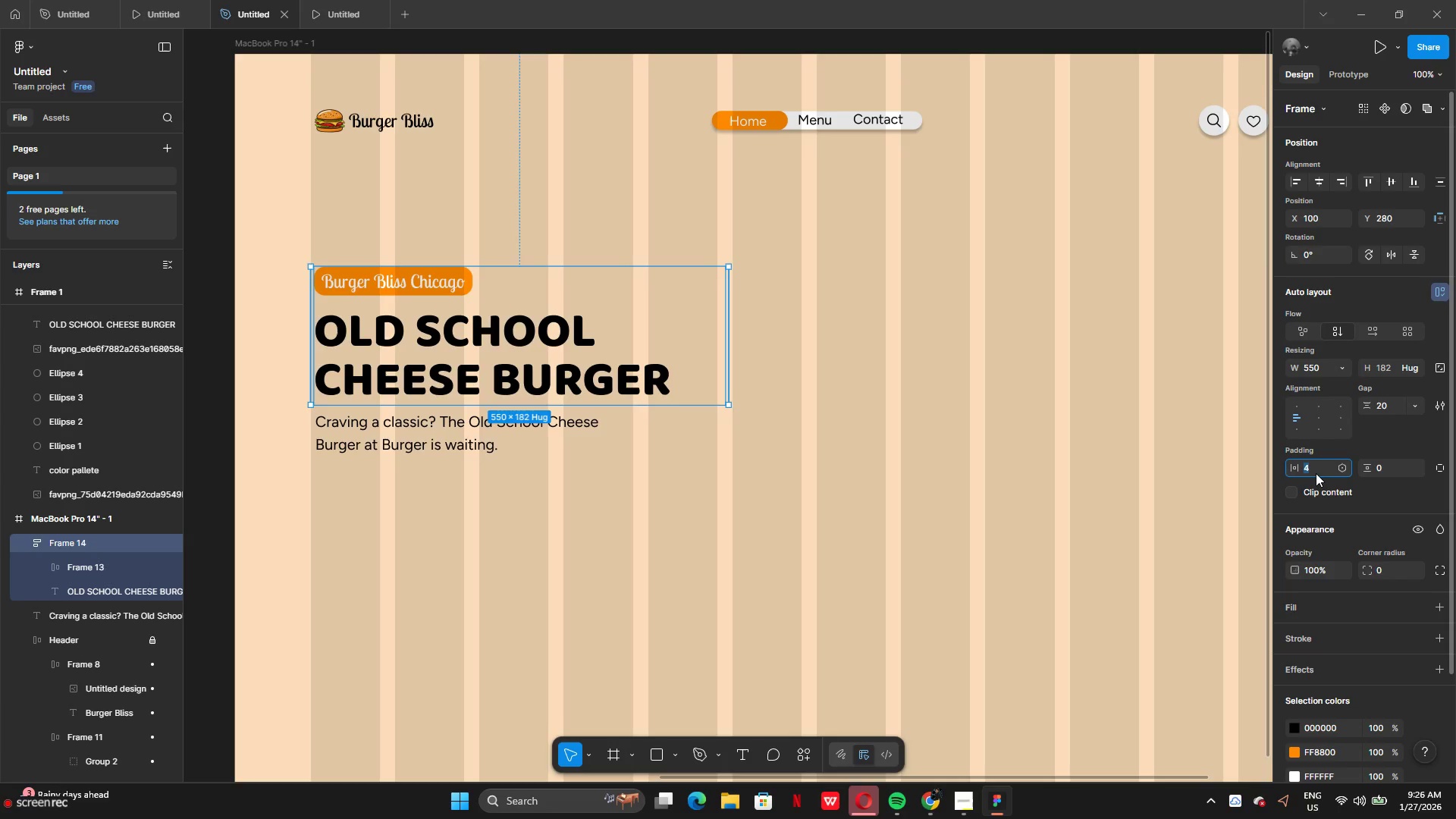 
key(Backspace)
 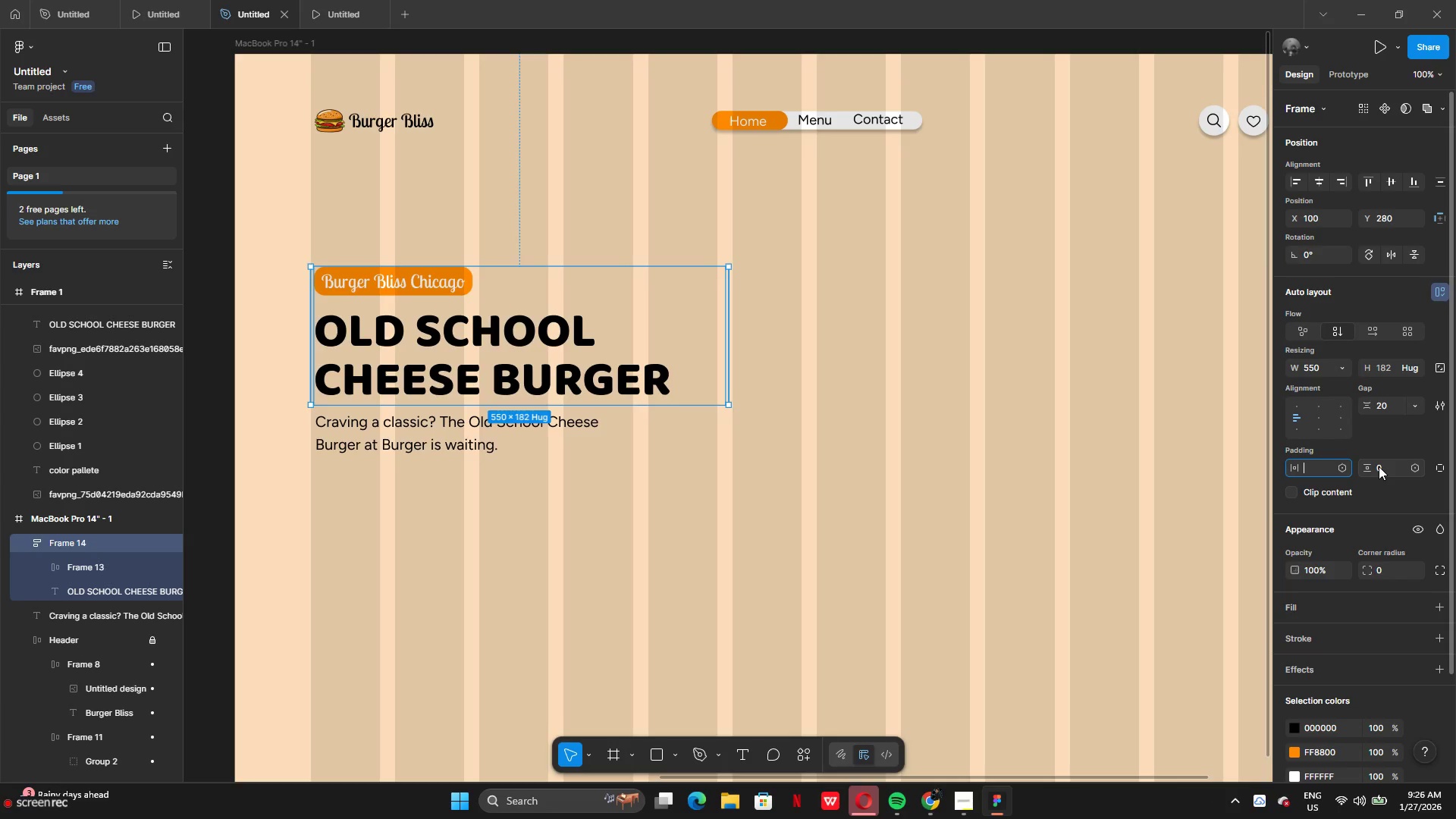 
left_click([1379, 466])
 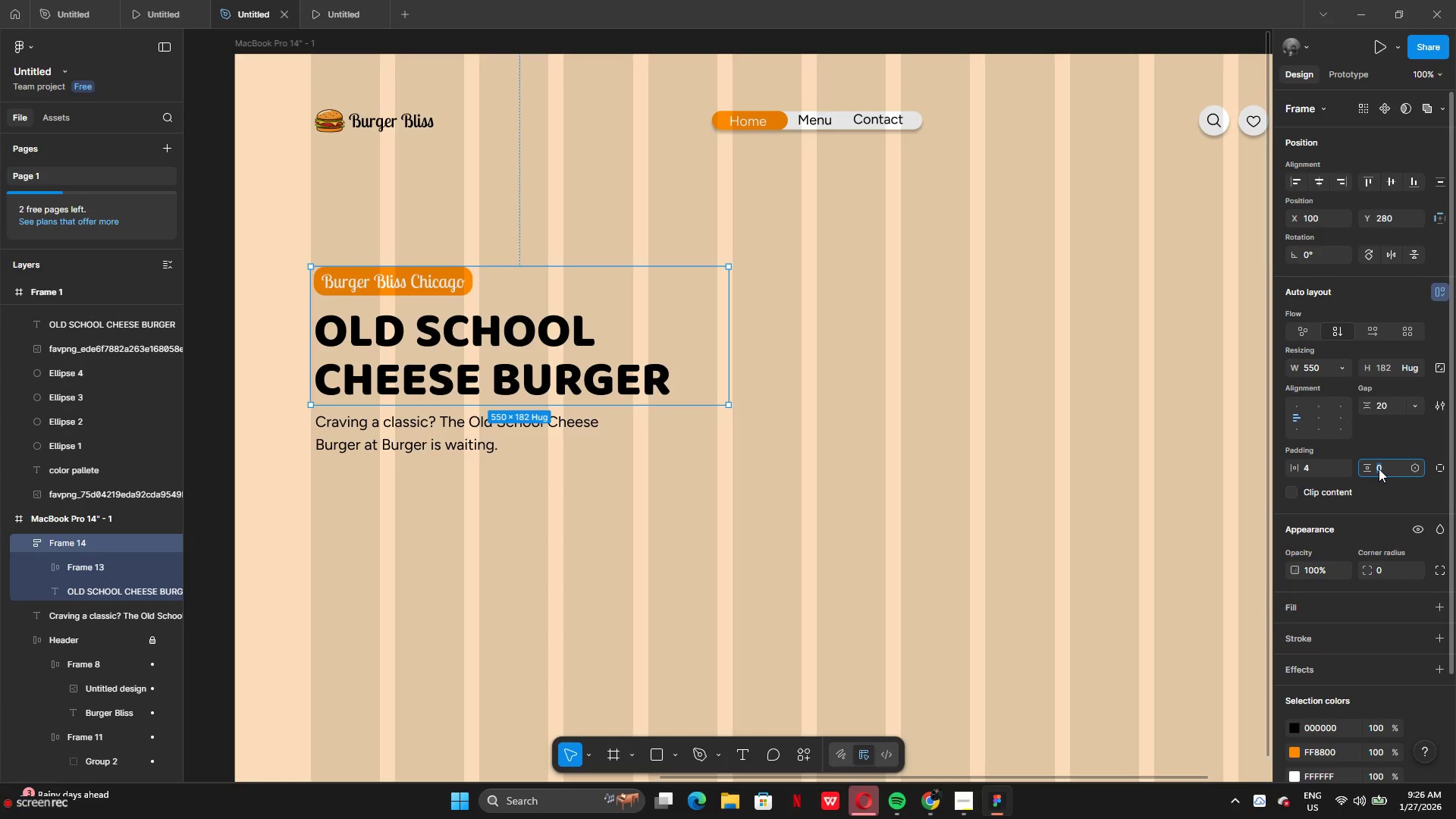 
key(Backspace)
 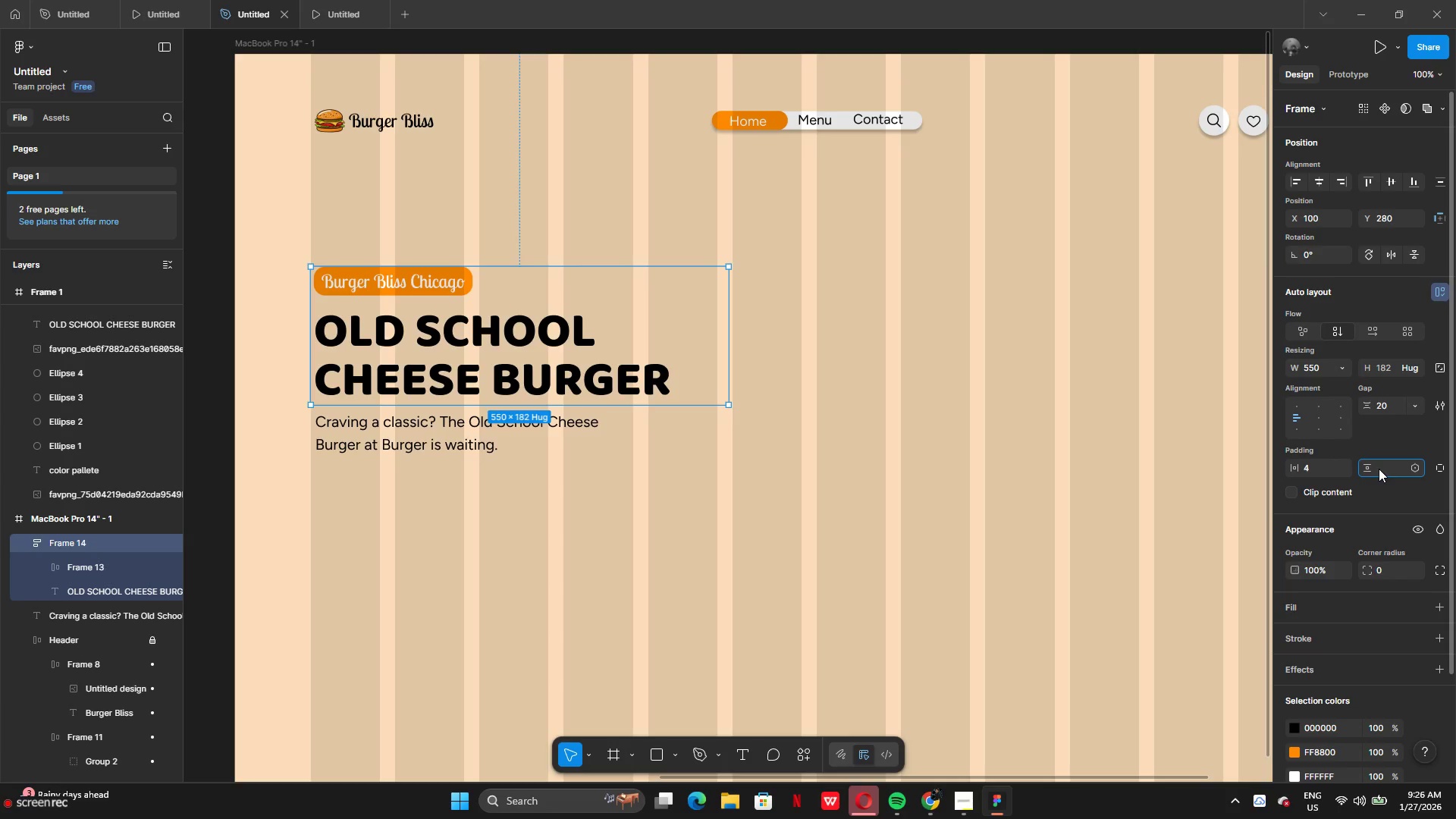 
key(3)
 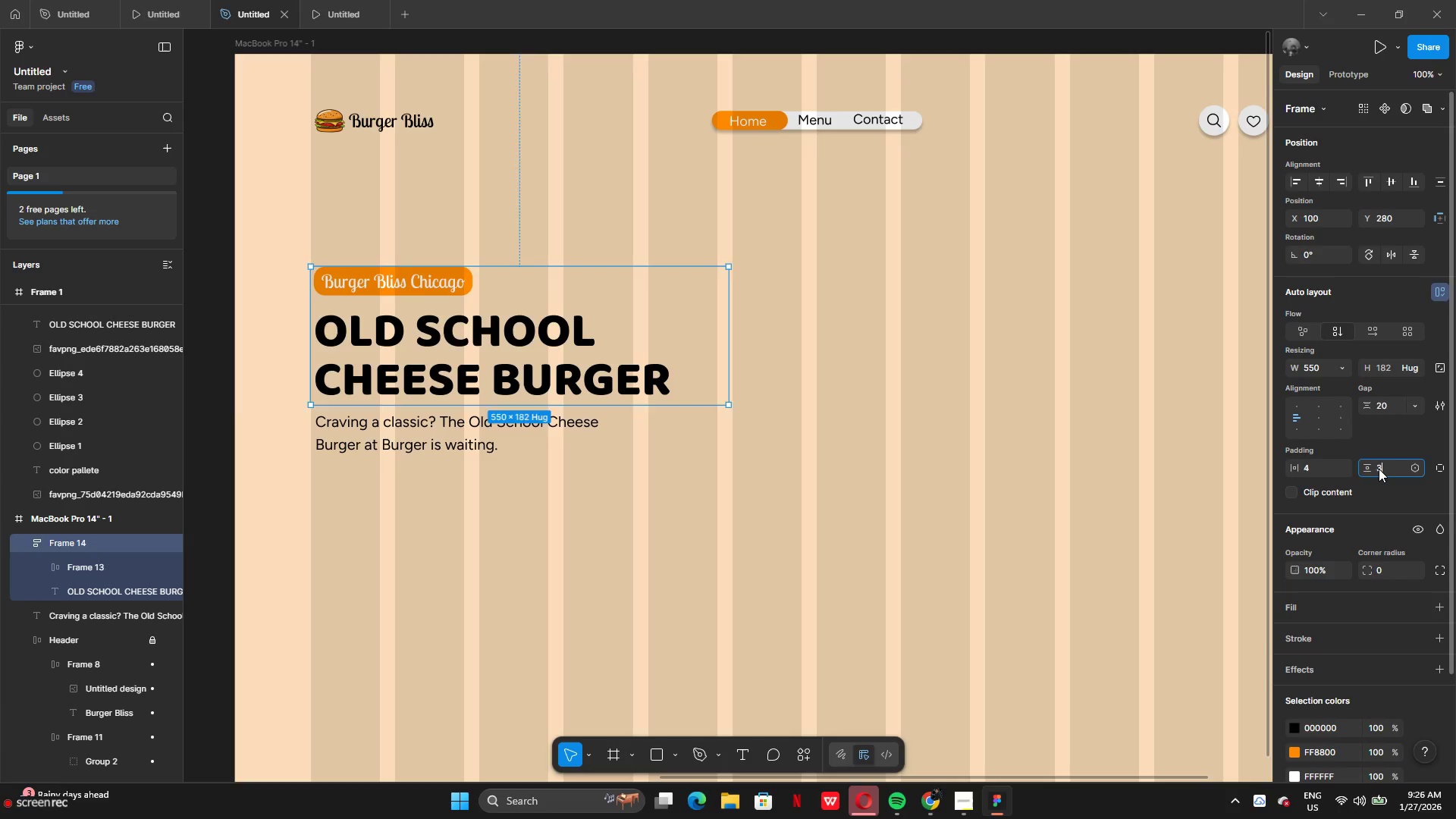 
key(Enter)
 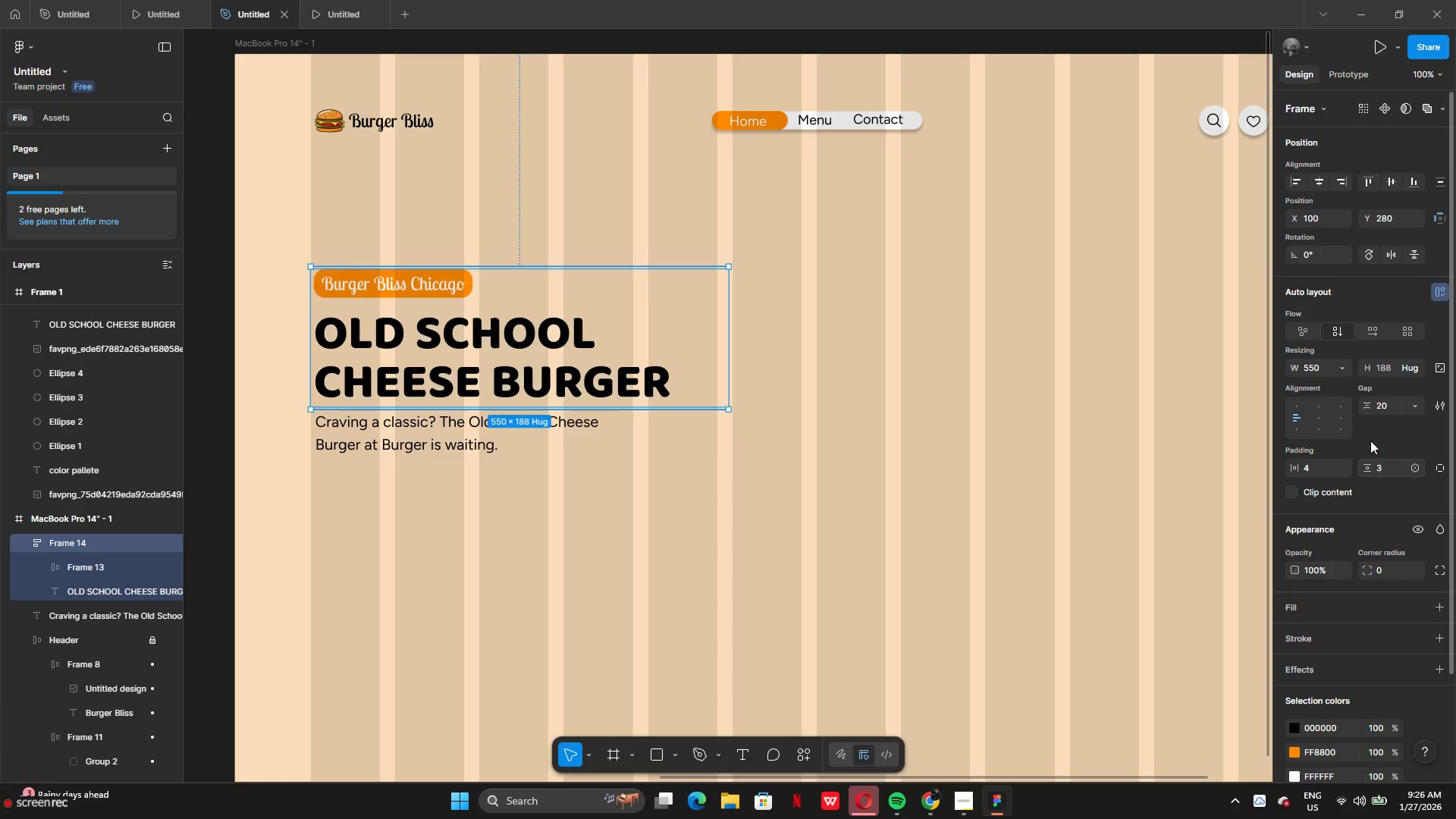 
left_click([1313, 466])
 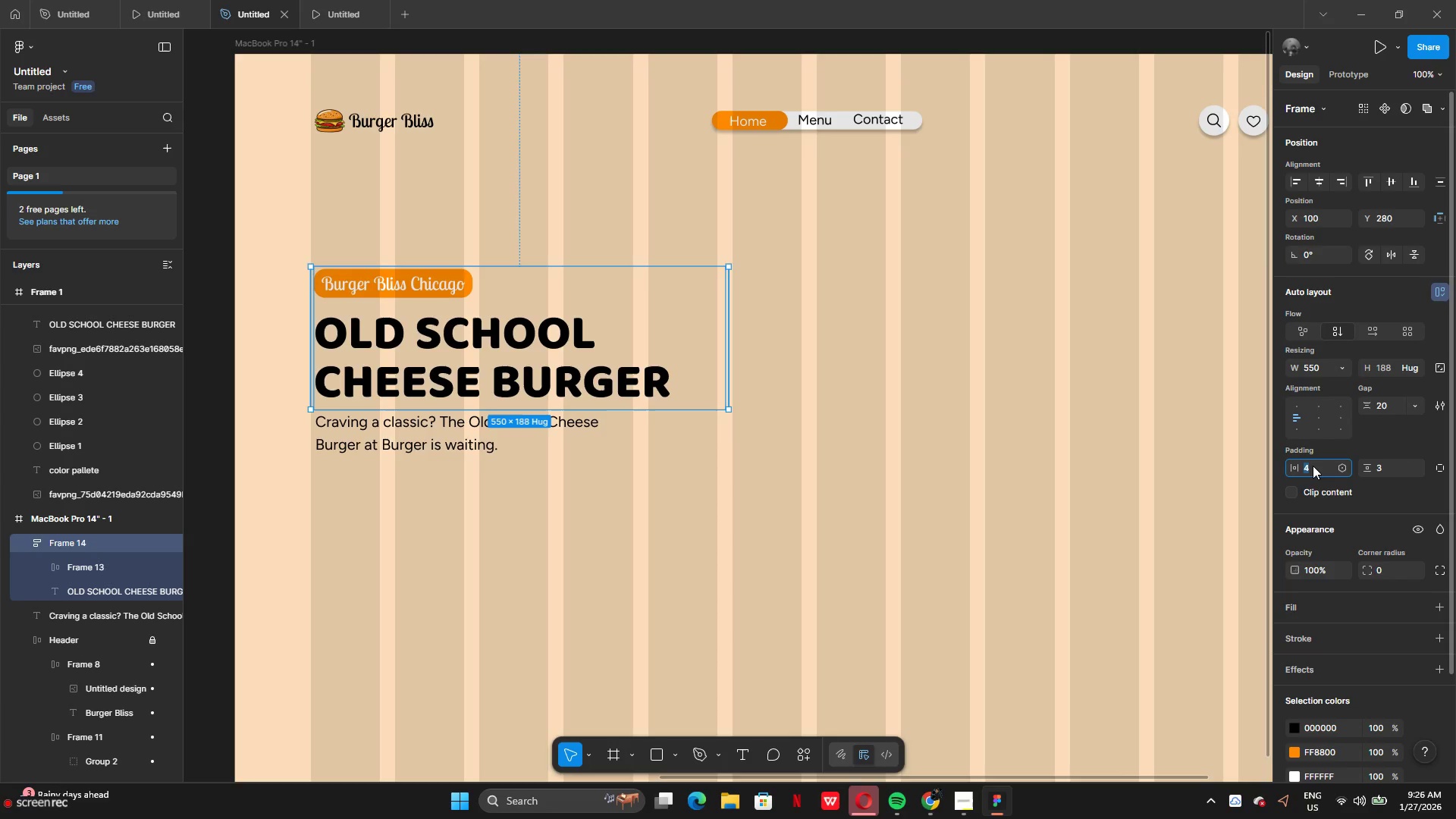 
key(Backspace)
 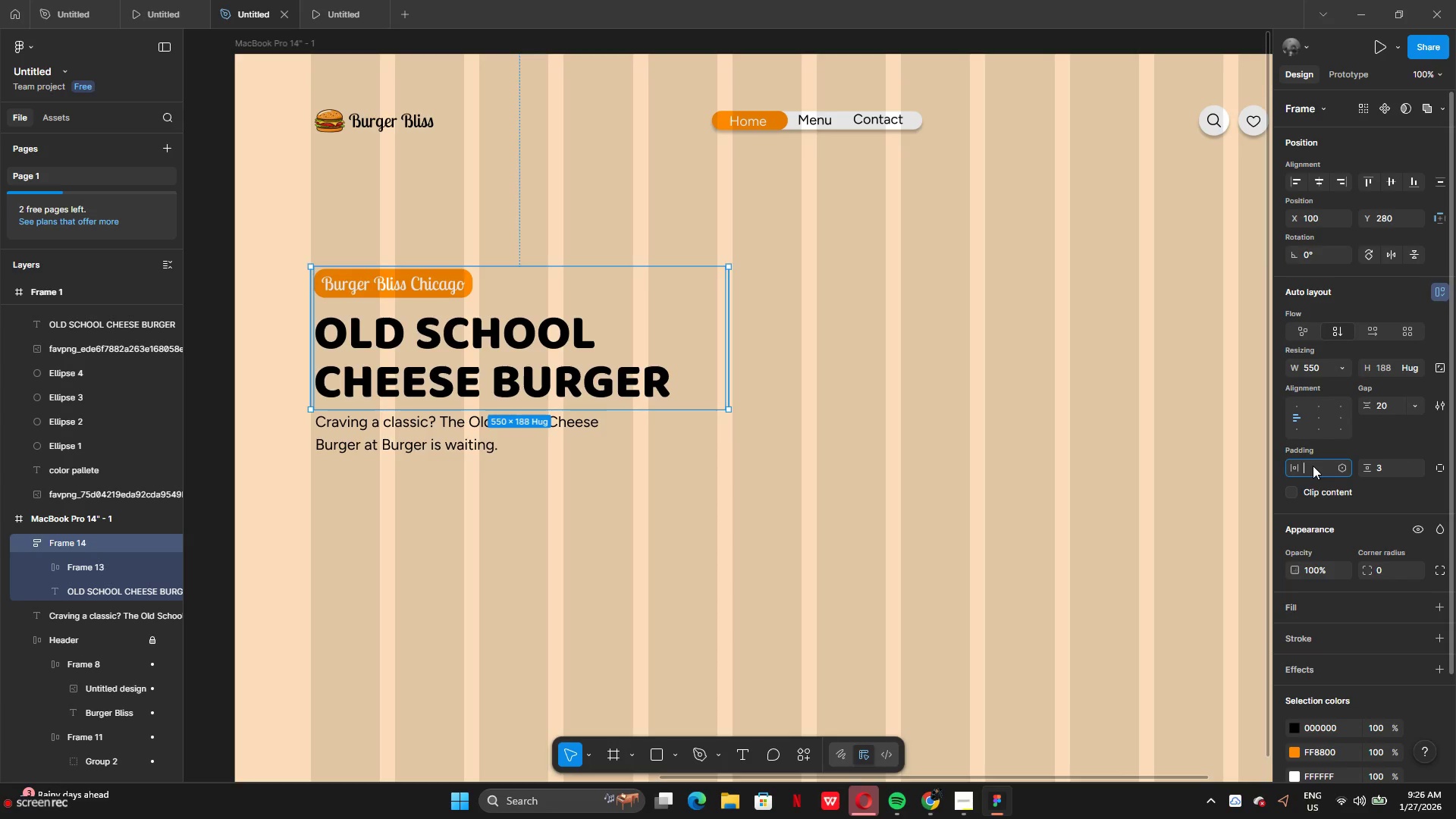 
key(0)
 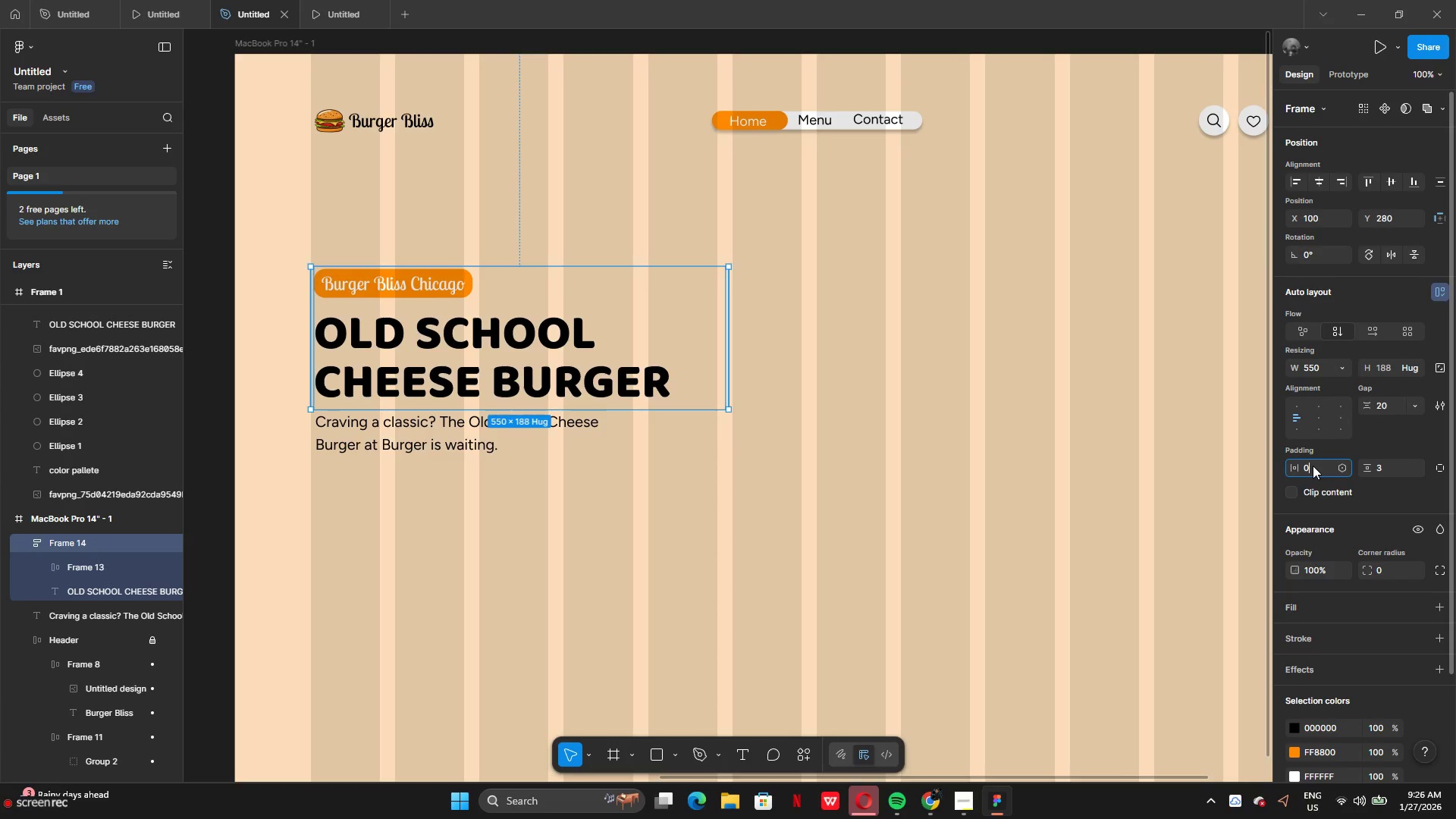 
key(Enter)
 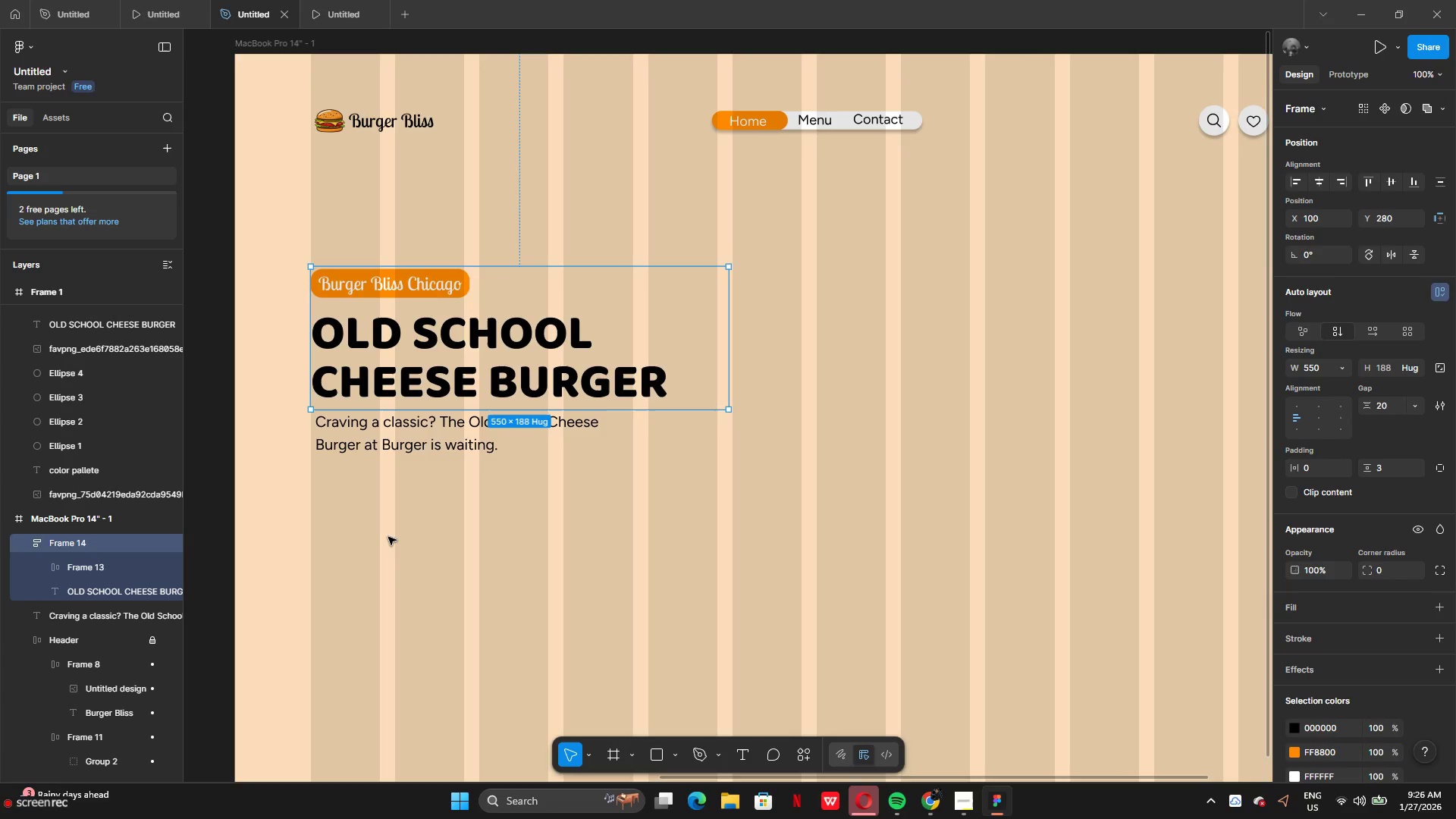 
left_click([388, 537])
 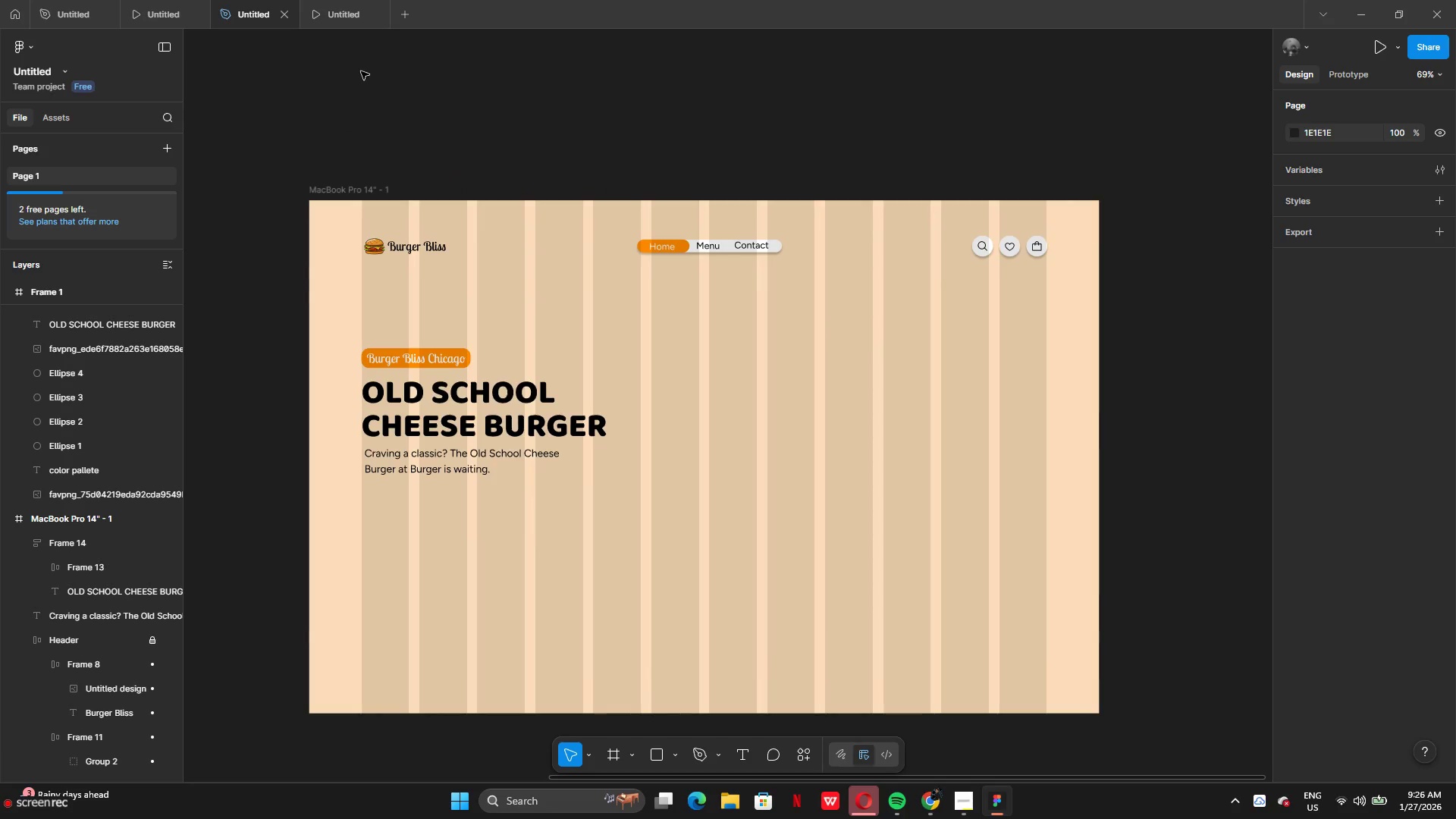 
wait(6.7)
 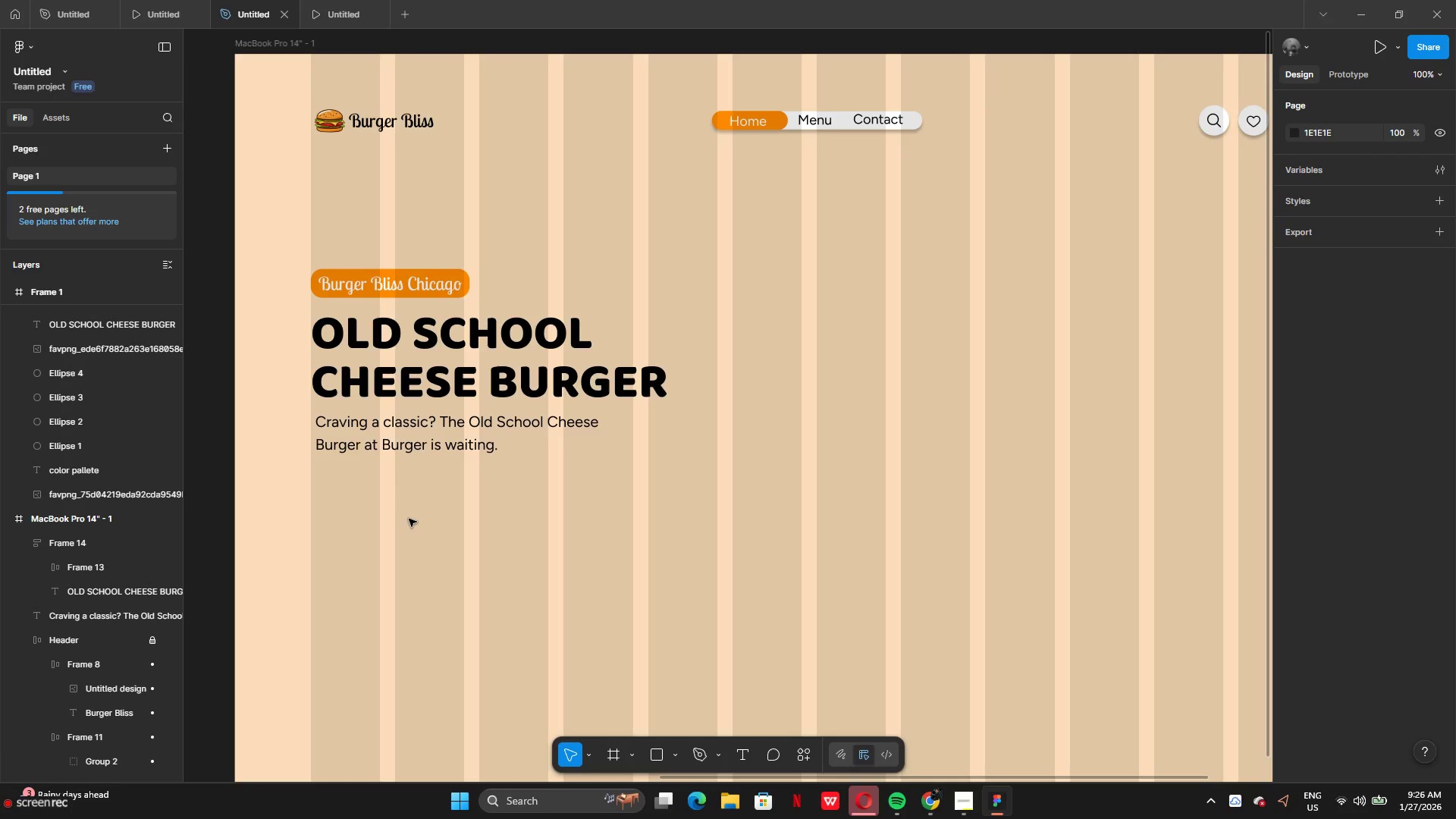 
left_click([337, 20])
 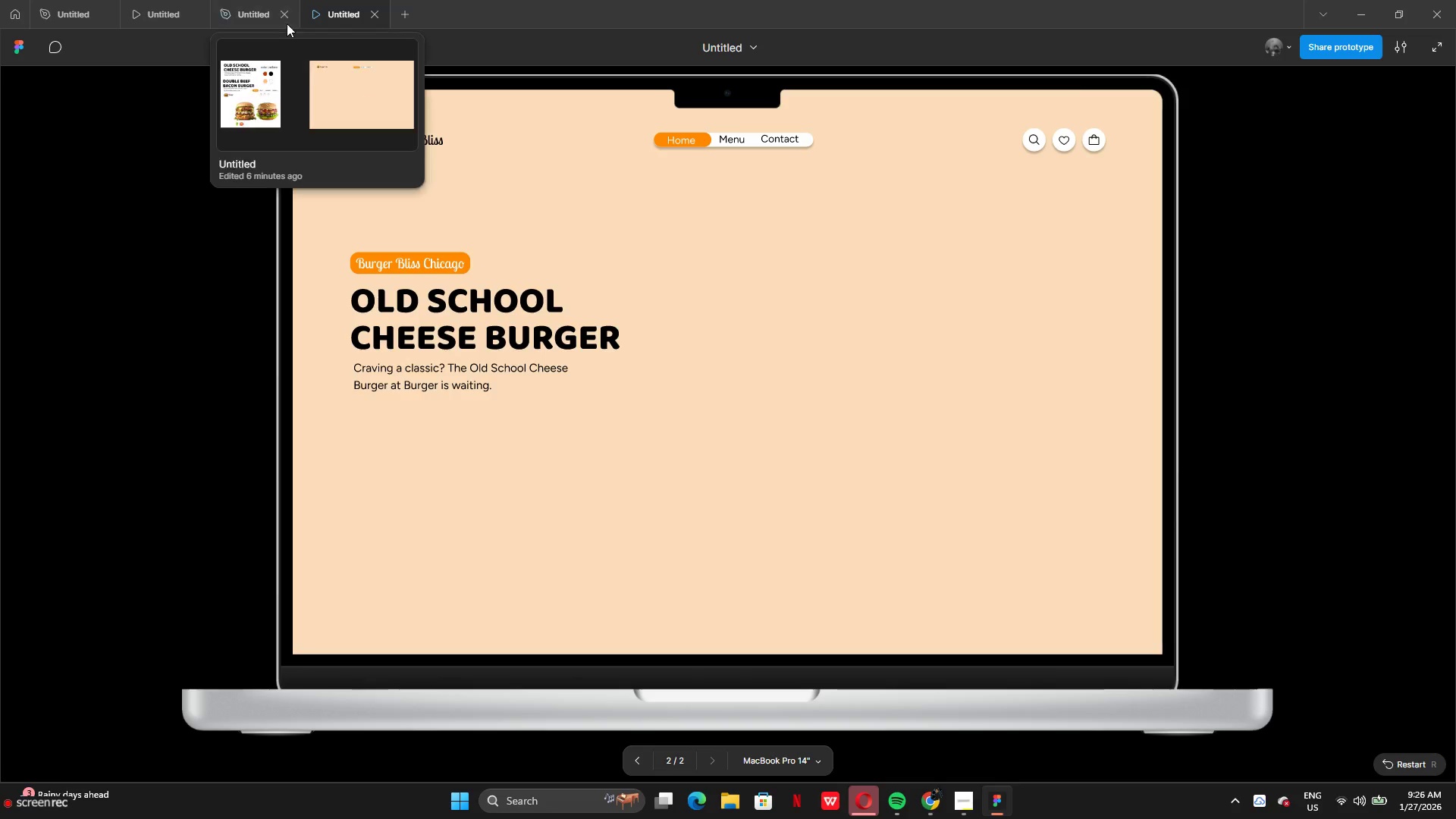 
left_click([254, 18])
 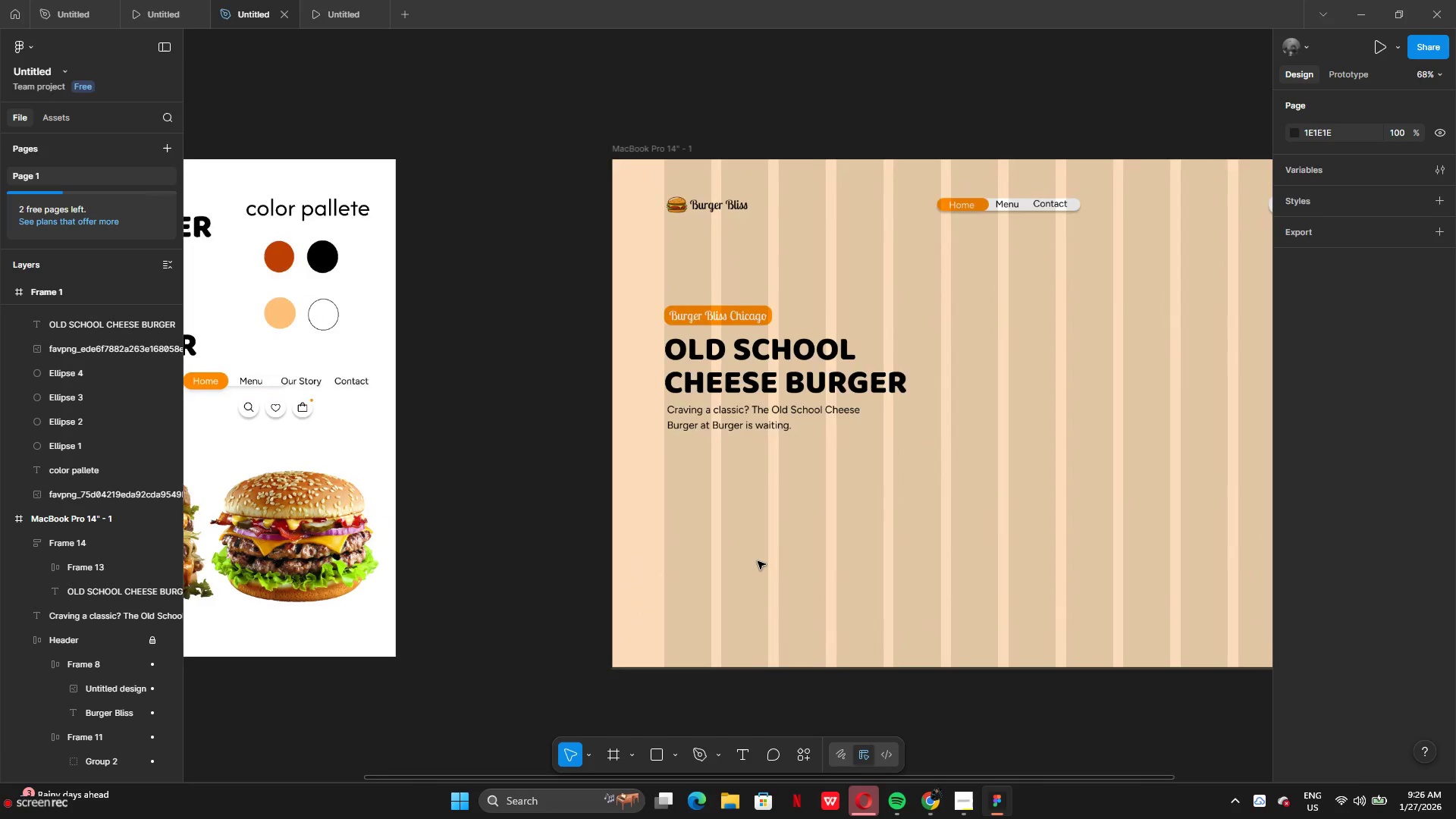 
wait(10.66)
 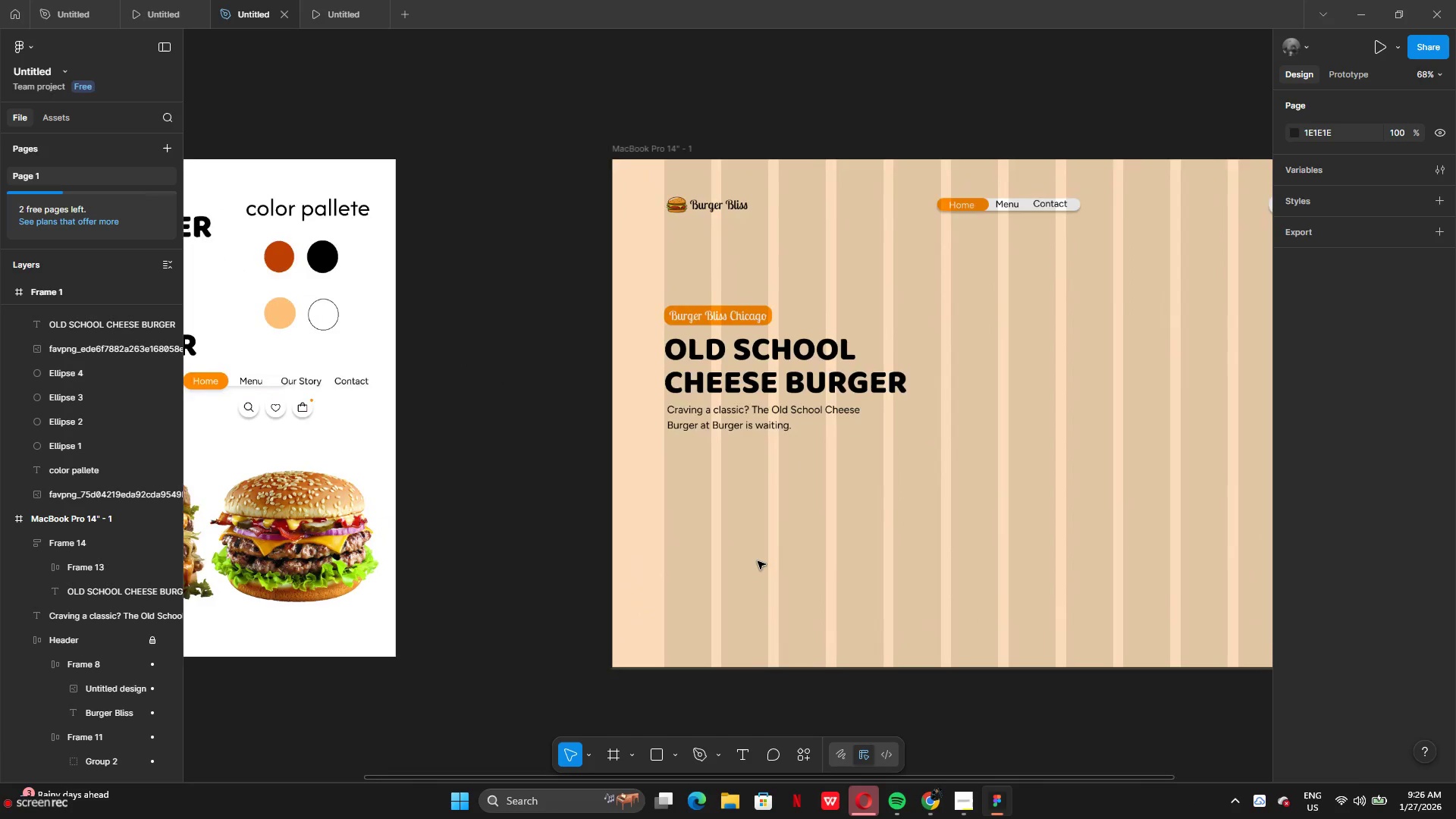 
left_click([972, 799])